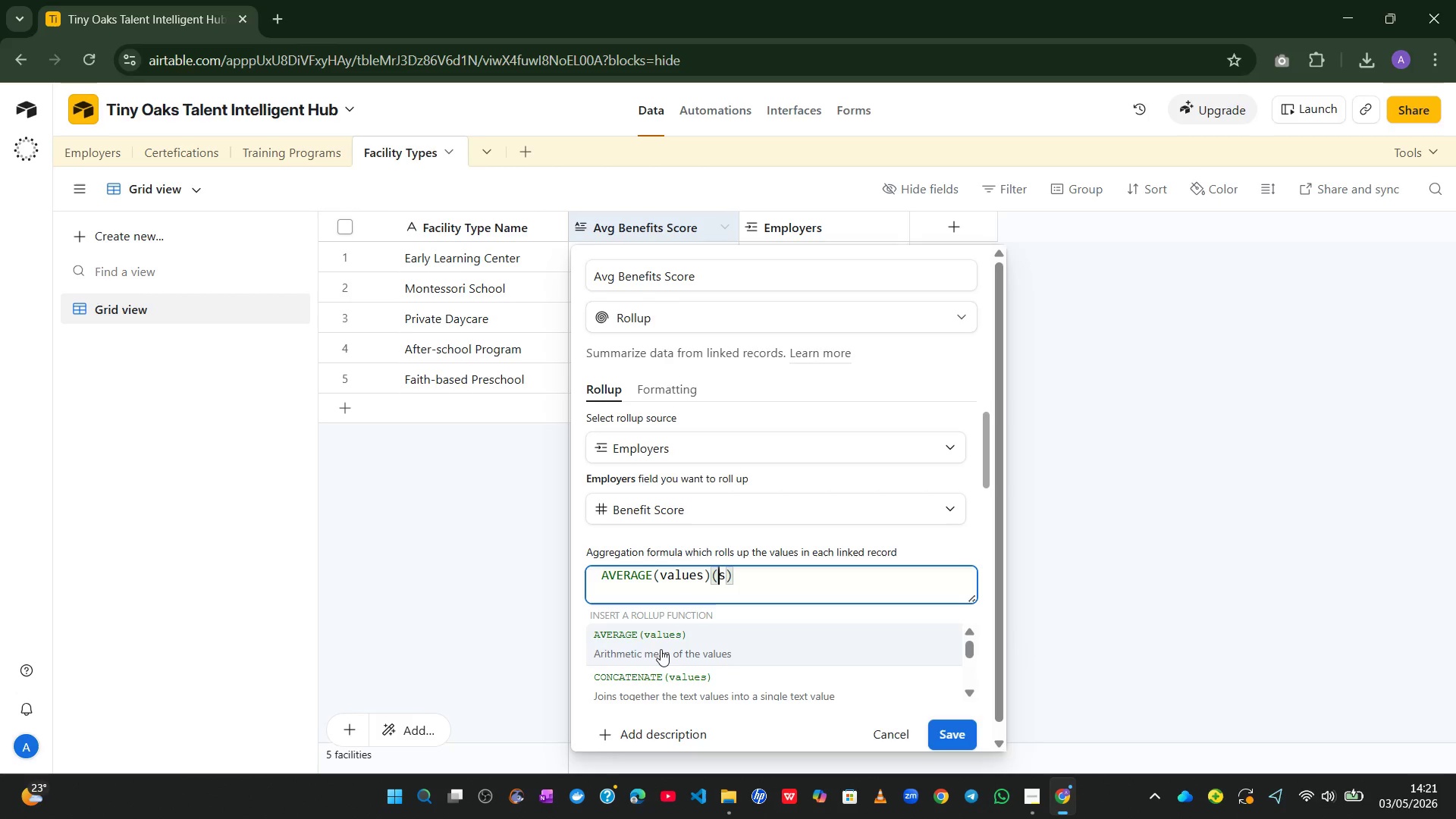 
key(Backspace)
 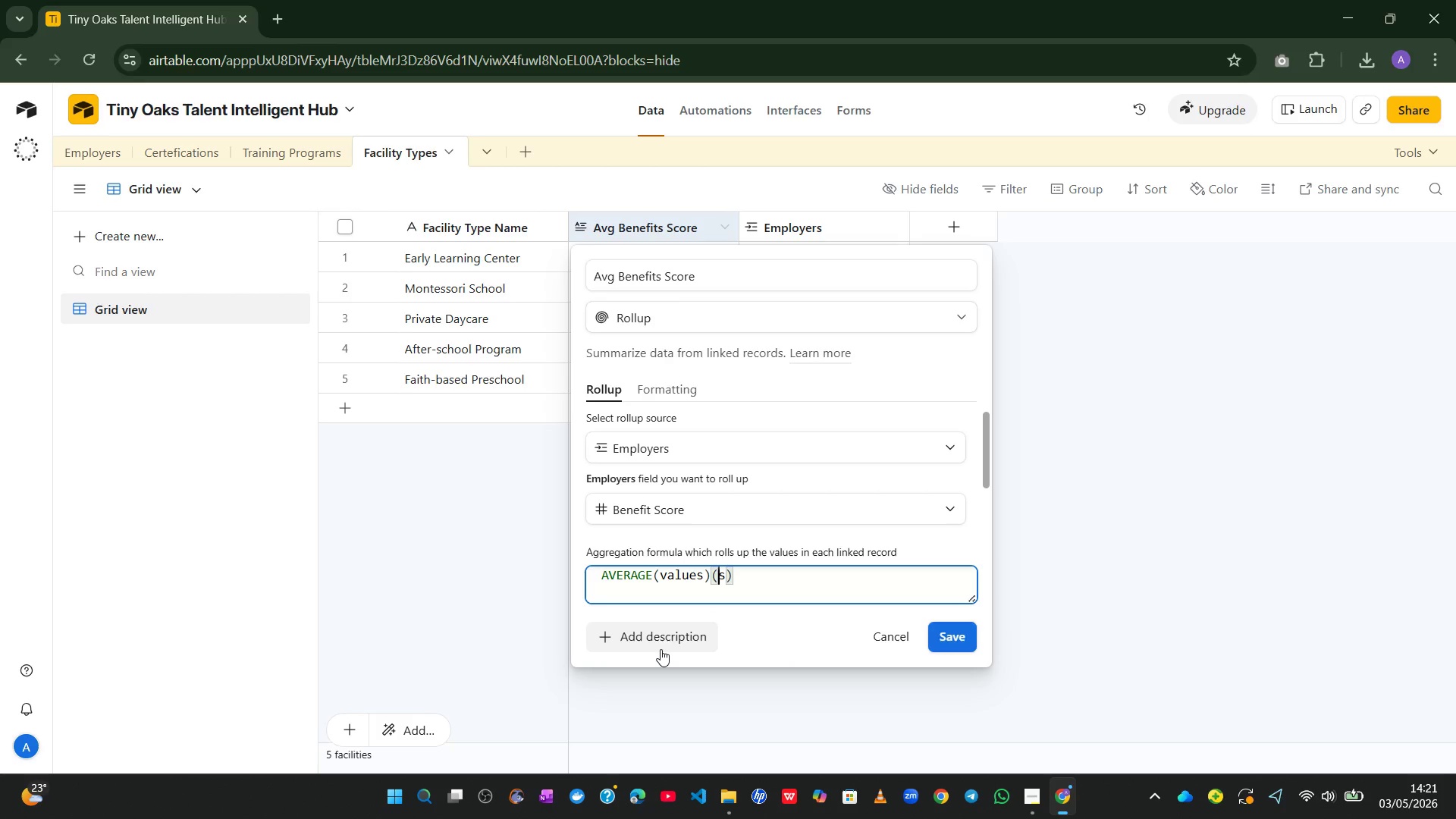 
key(ArrowRight)
 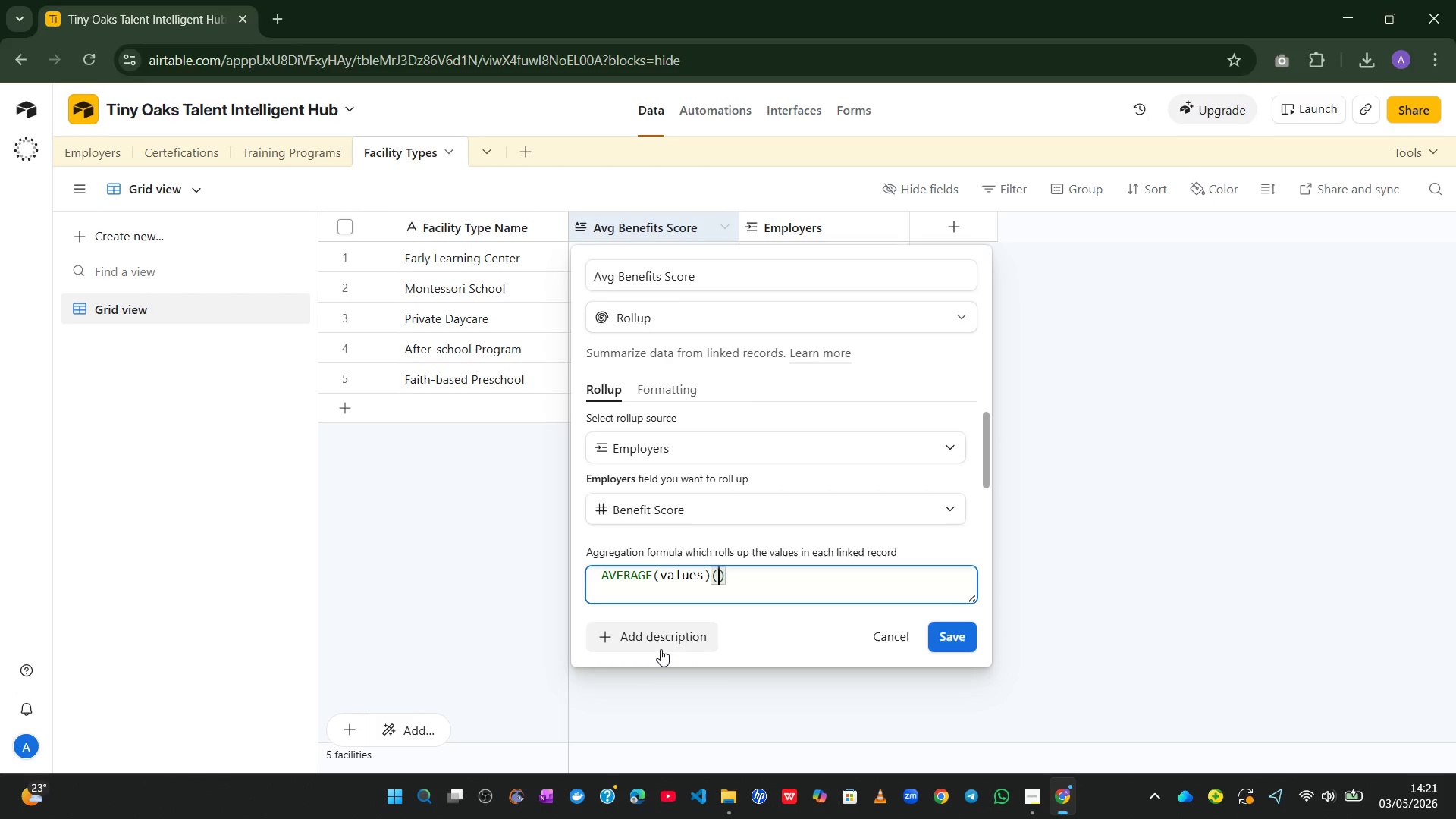 
key(Backspace)
 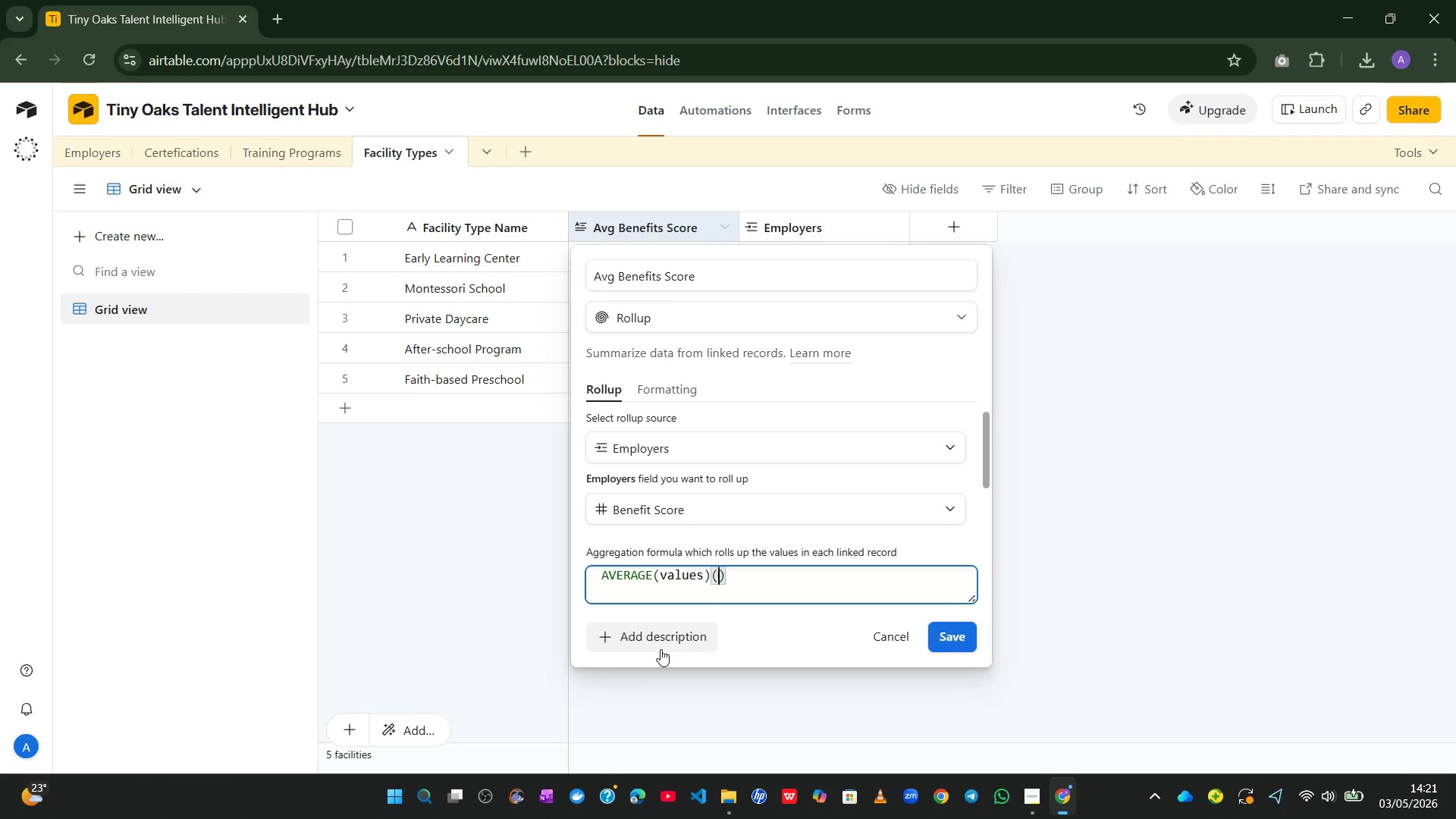 
key(ArrowRight)
 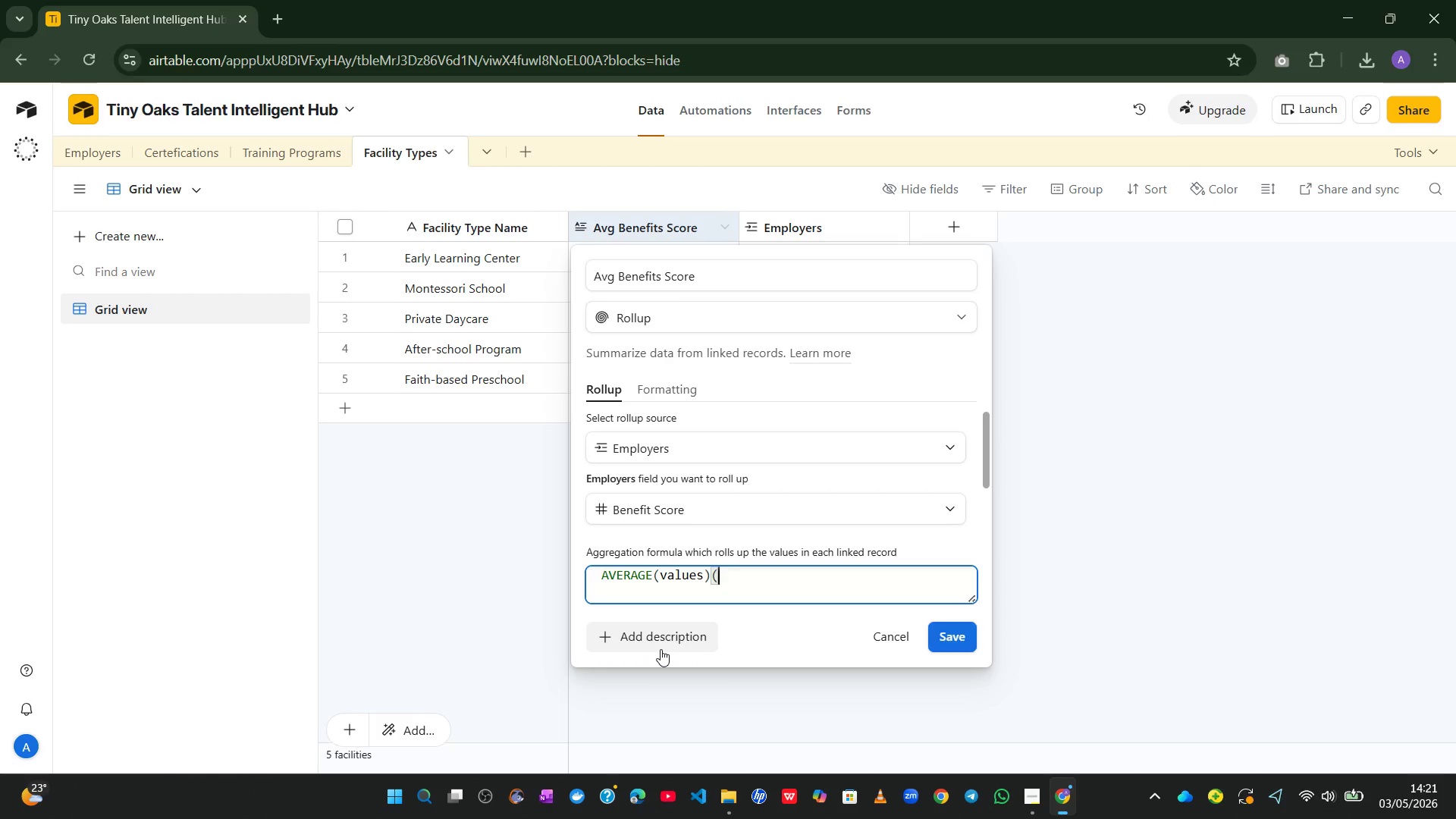 
key(Backspace)
 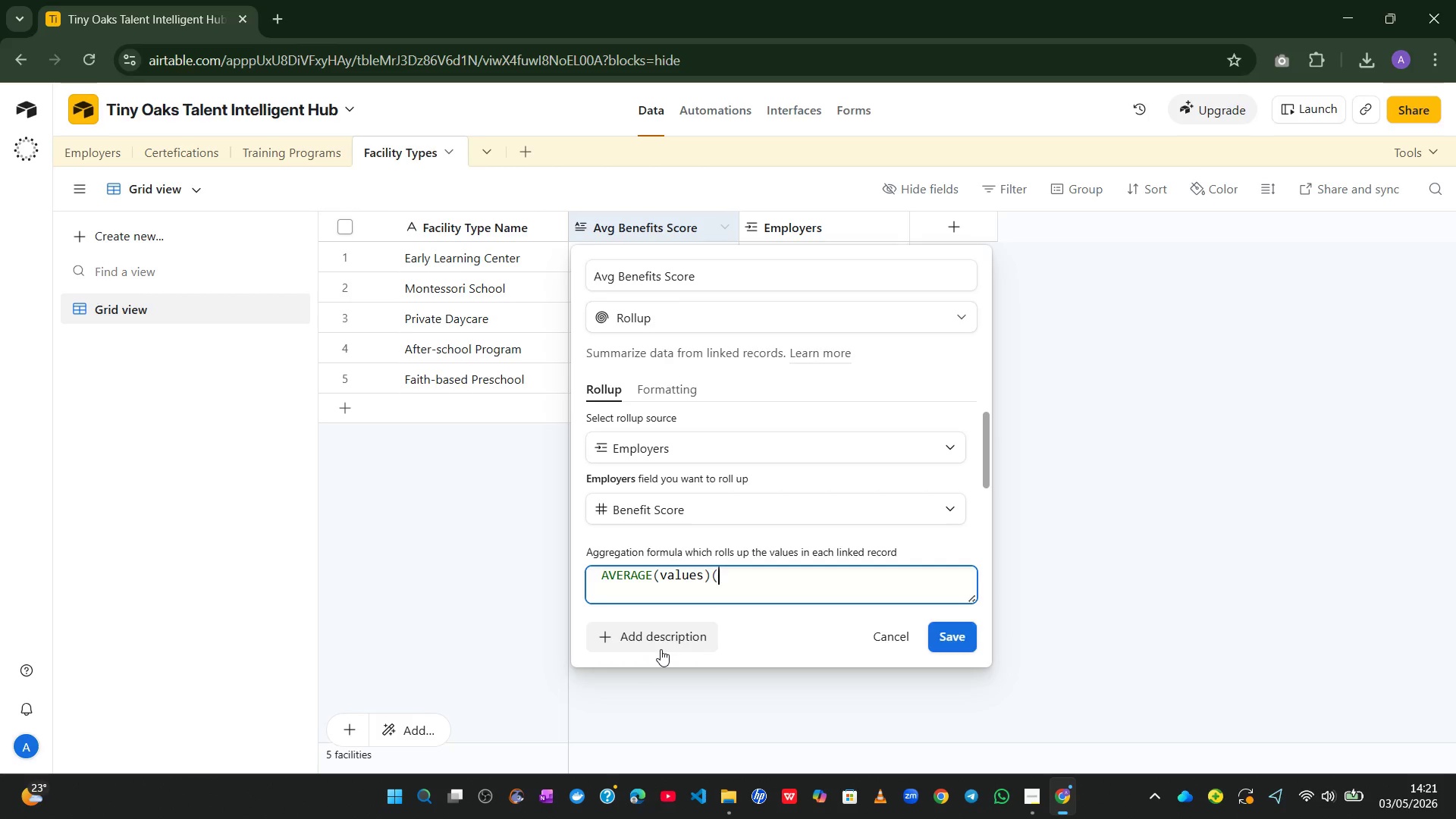 
key(ArrowRight)
 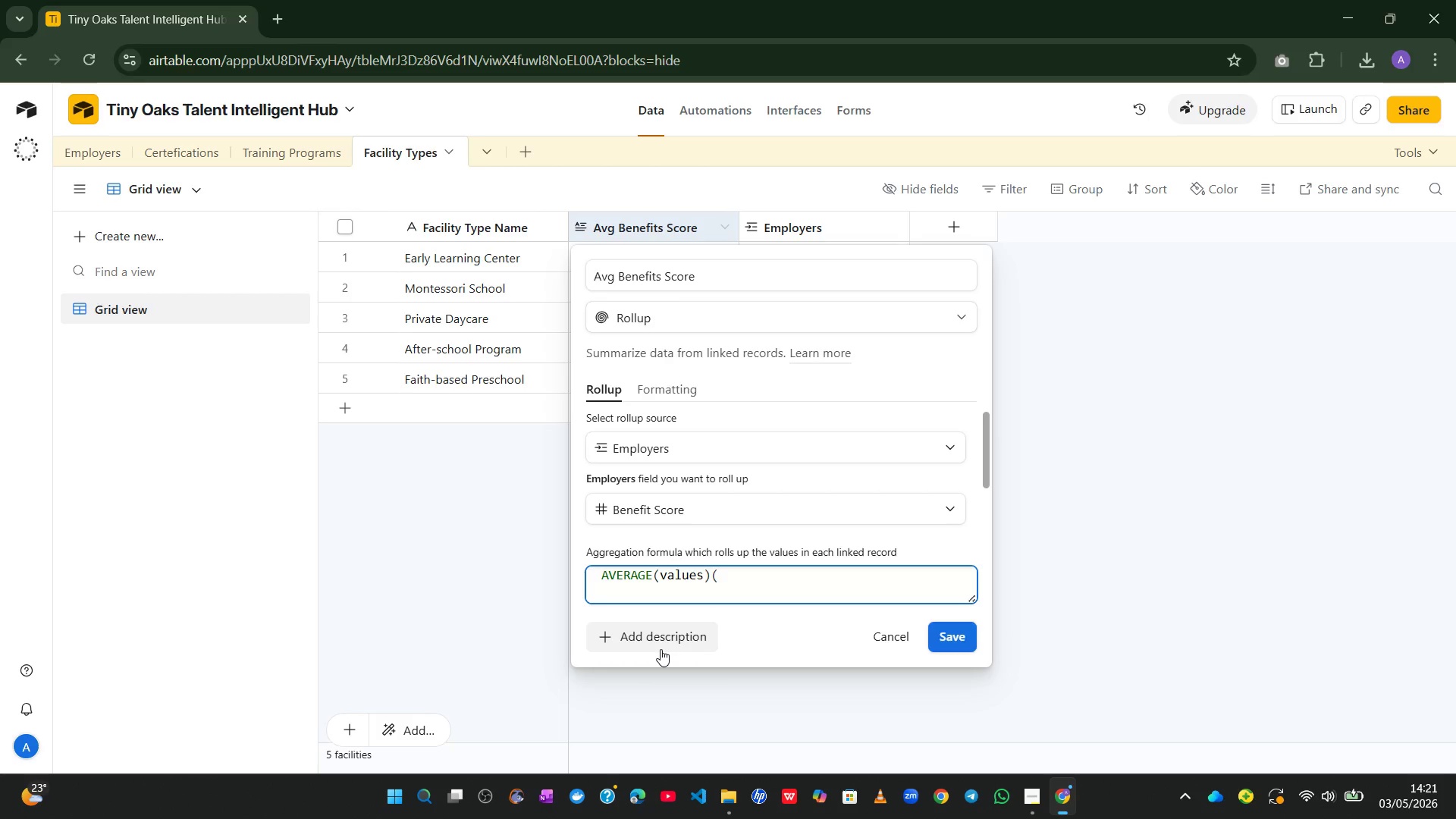 
key(Backspace)
 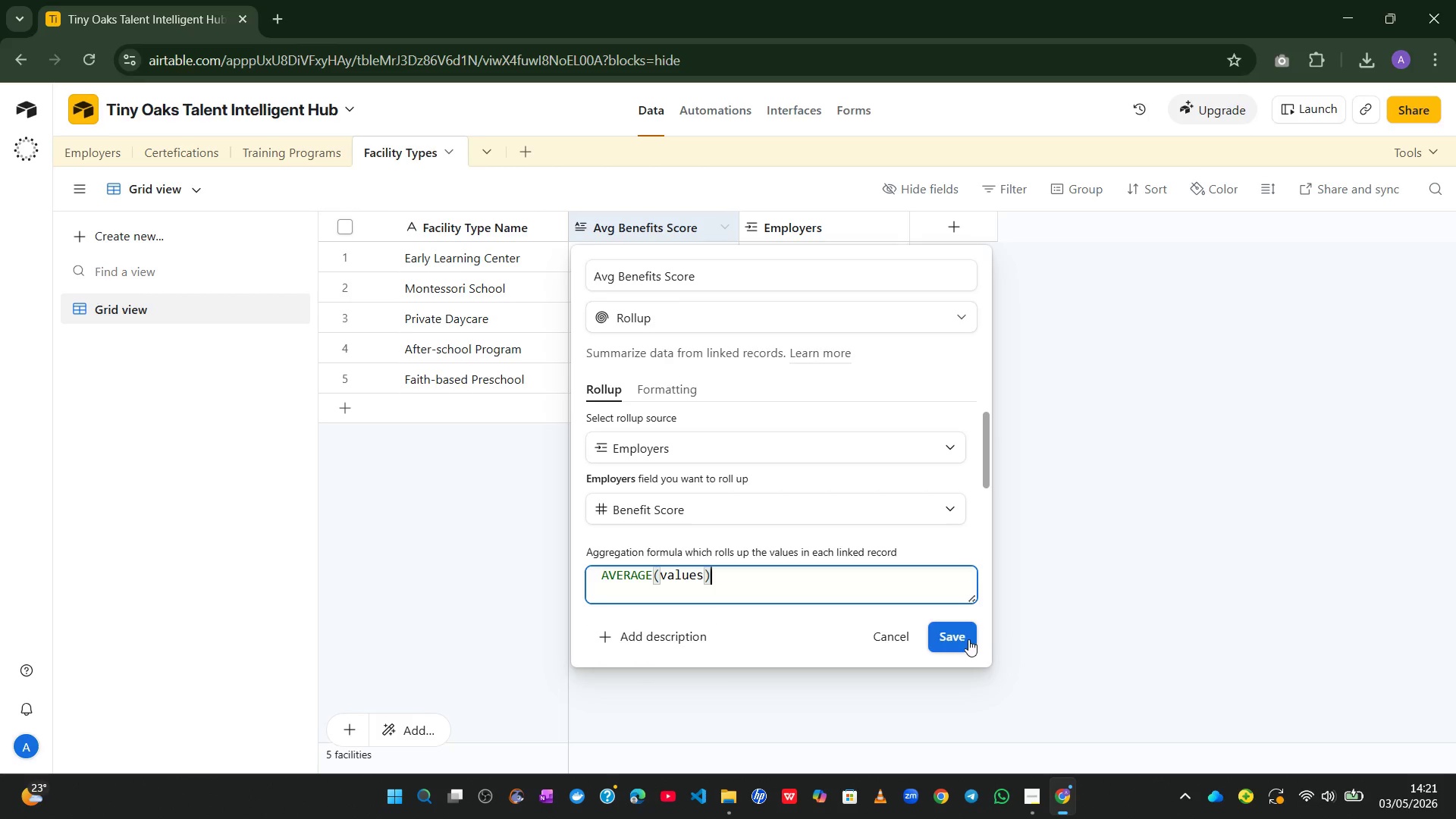 
left_click([960, 634])
 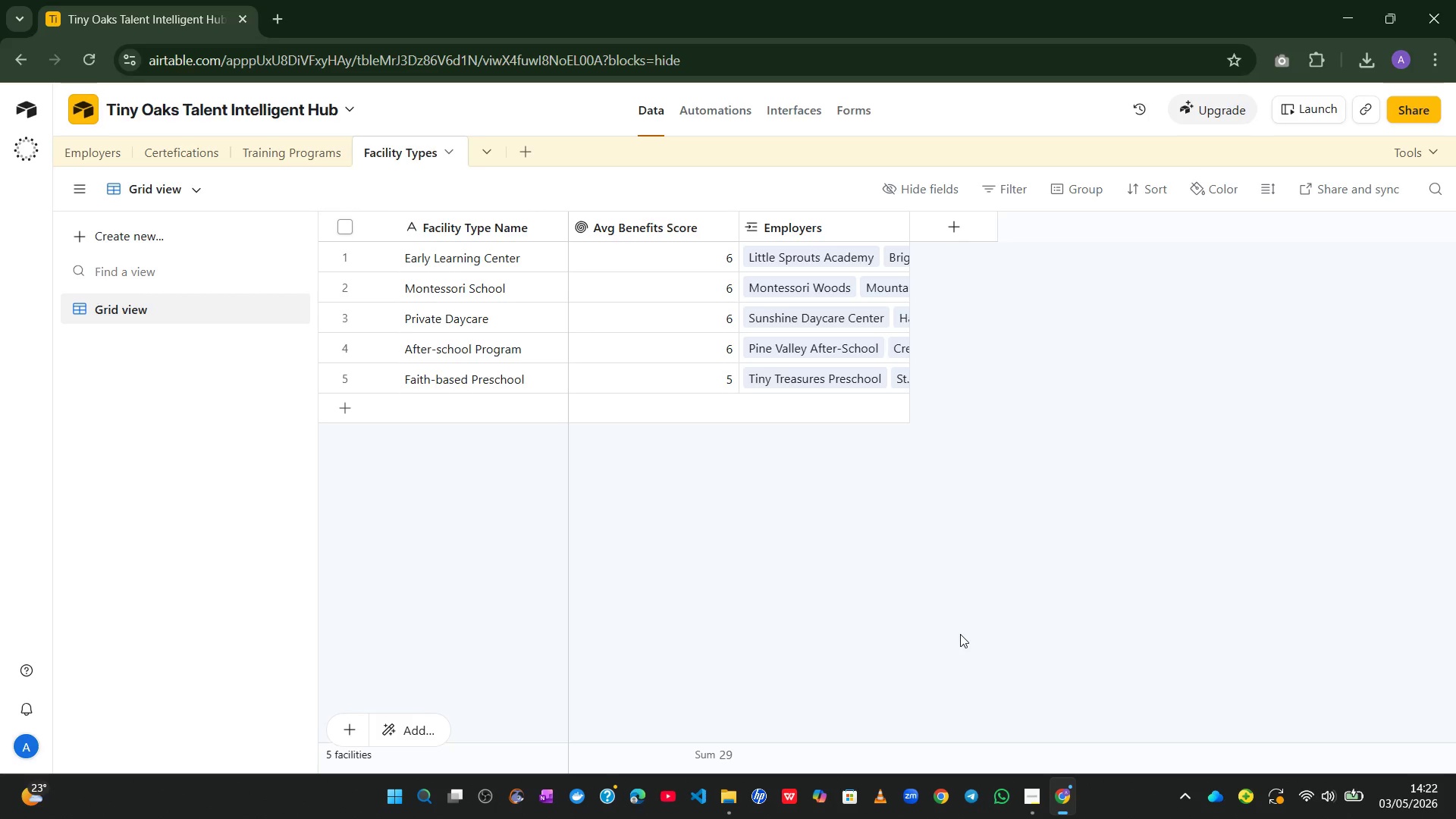 
wait(35.64)
 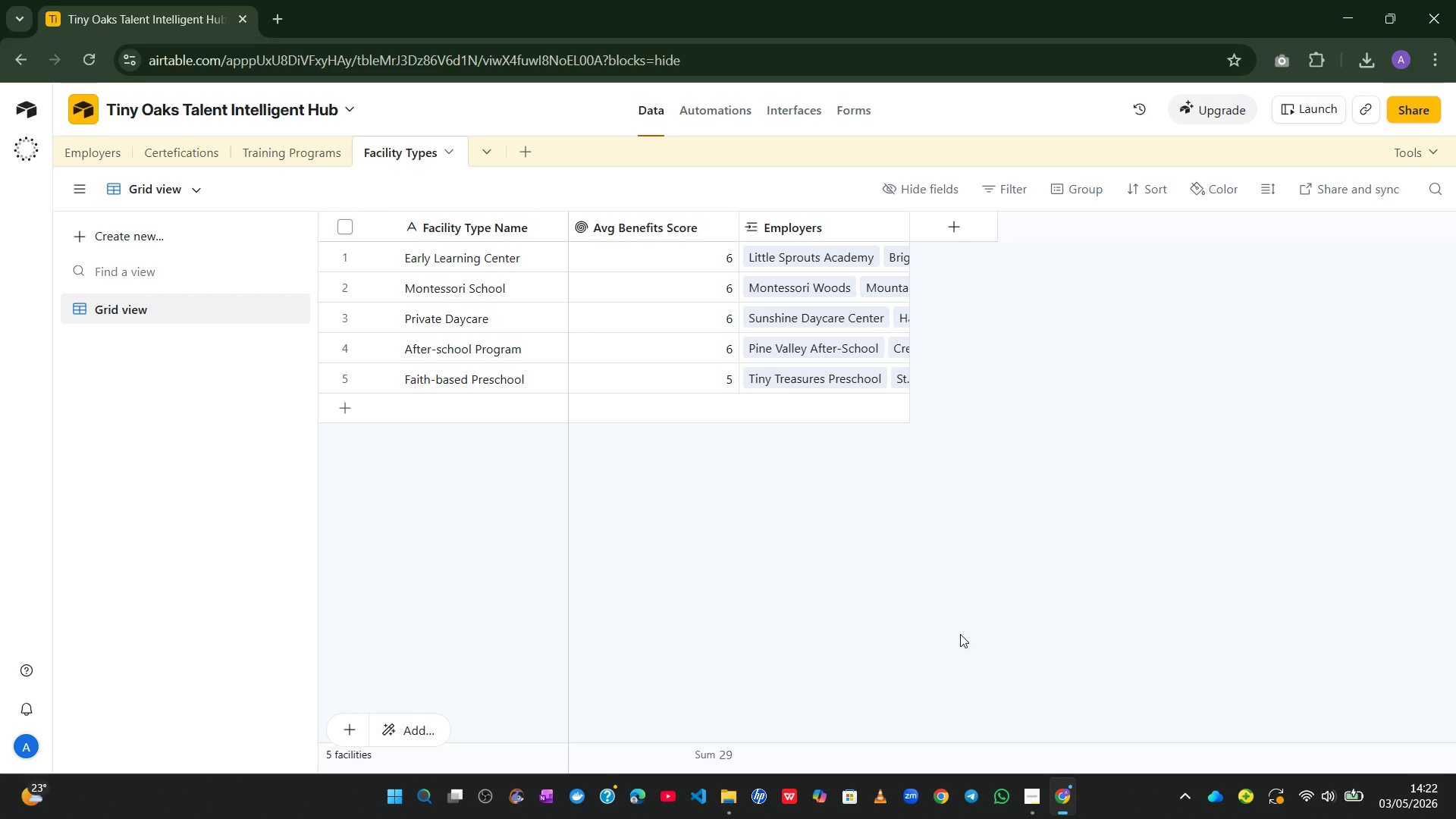 
double_click([664, 233])
 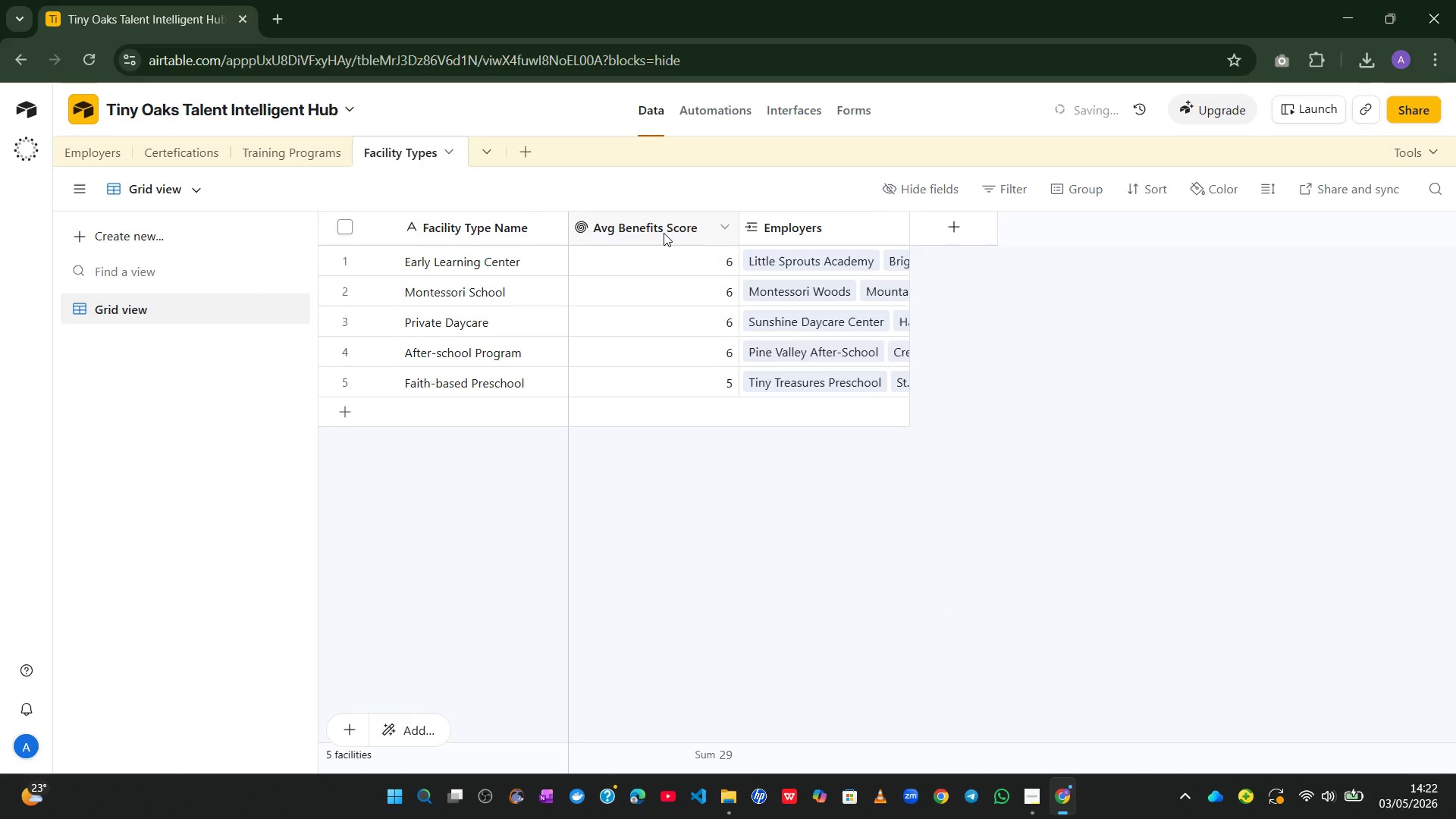 
double_click([664, 233])
 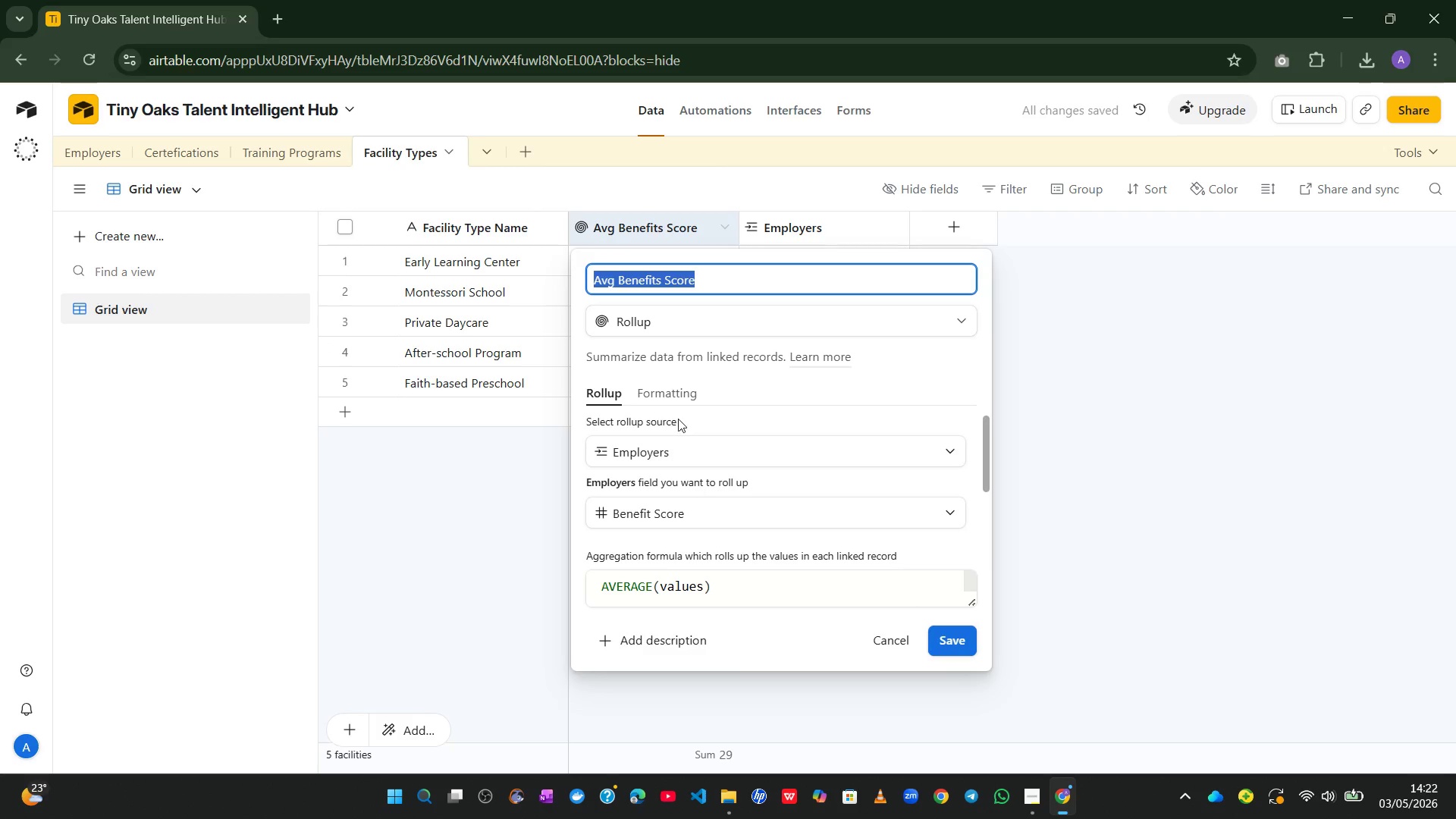 
left_click([668, 403])
 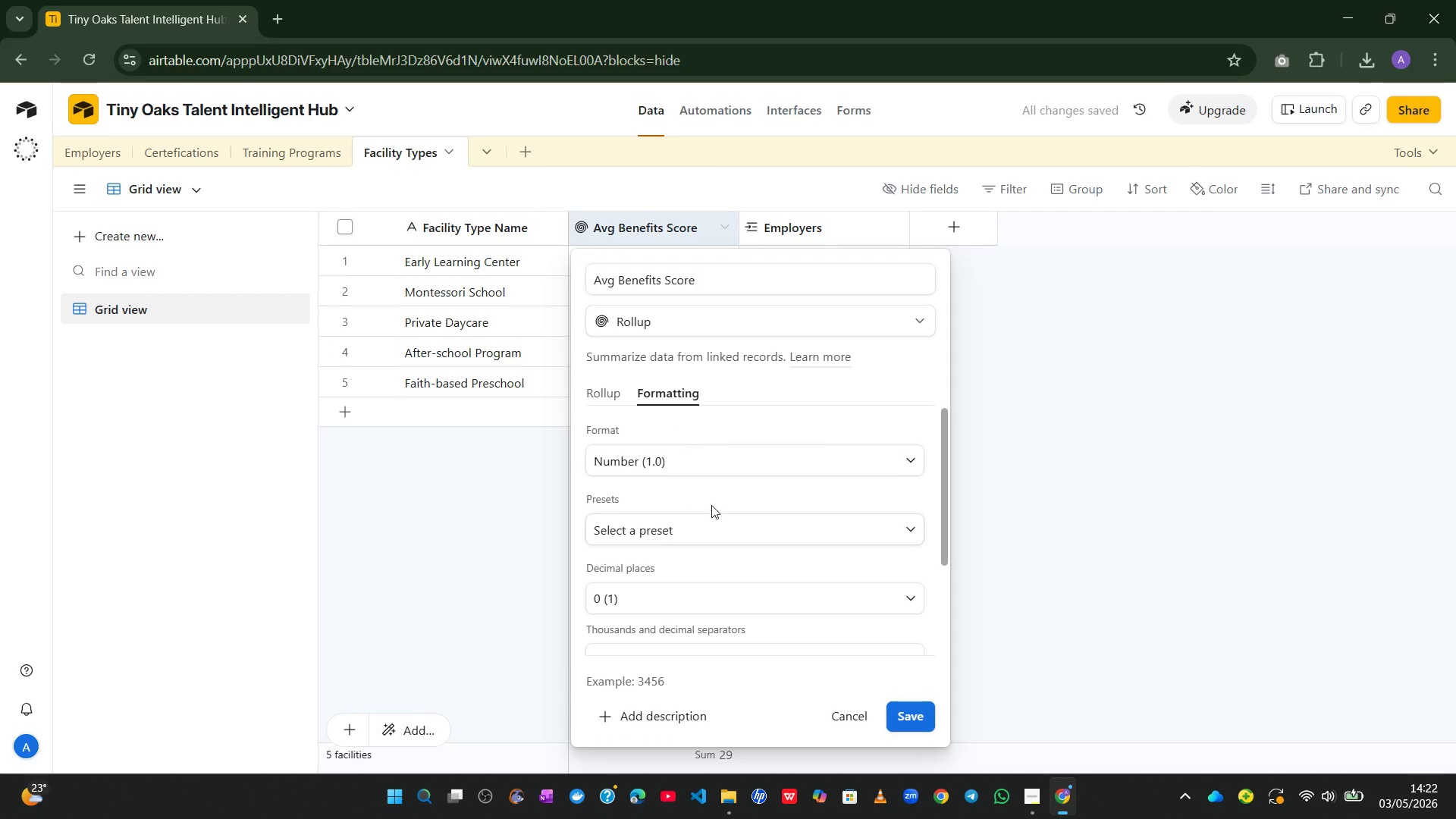 
left_click([661, 590])
 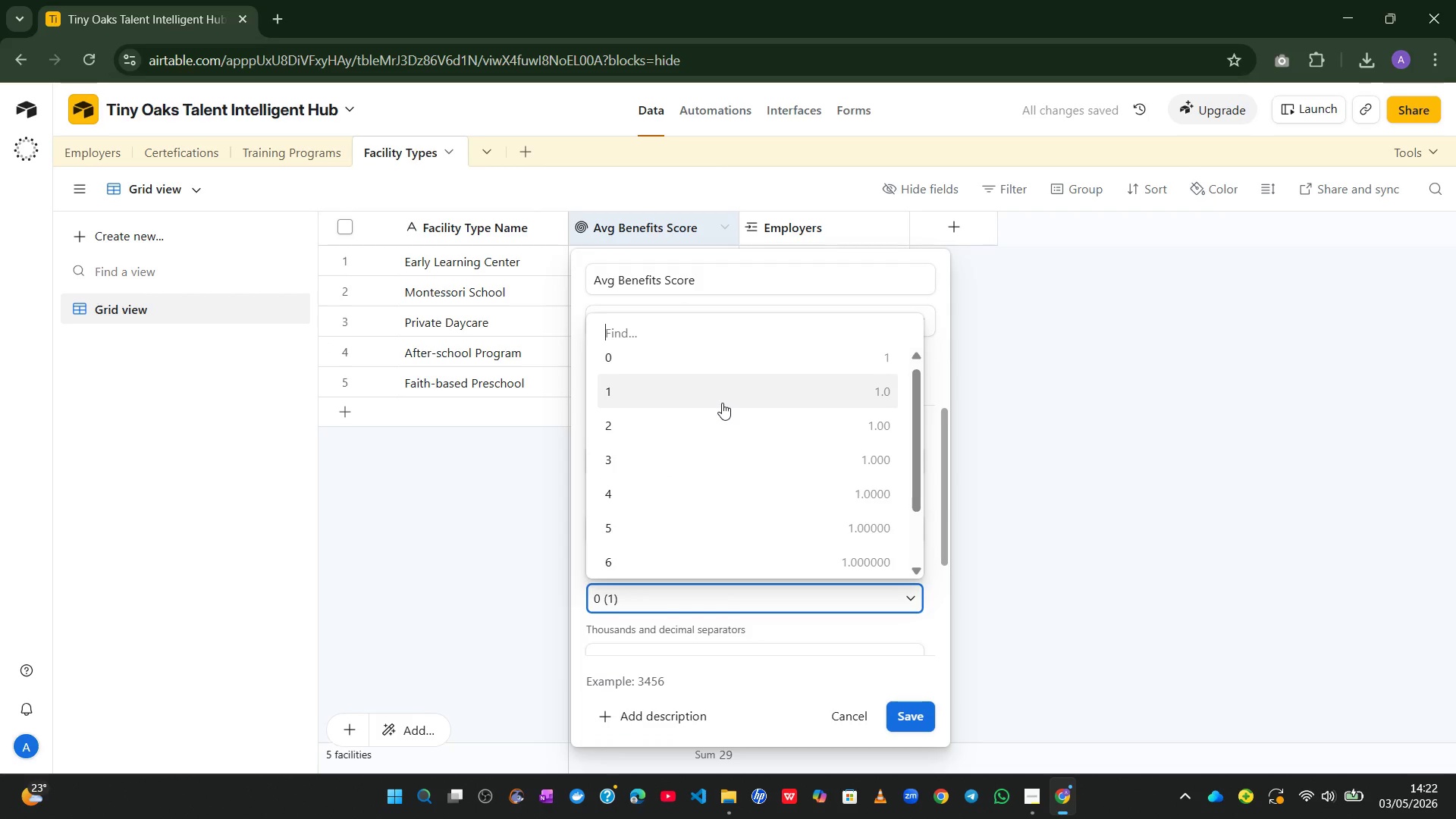 
left_click([723, 401])
 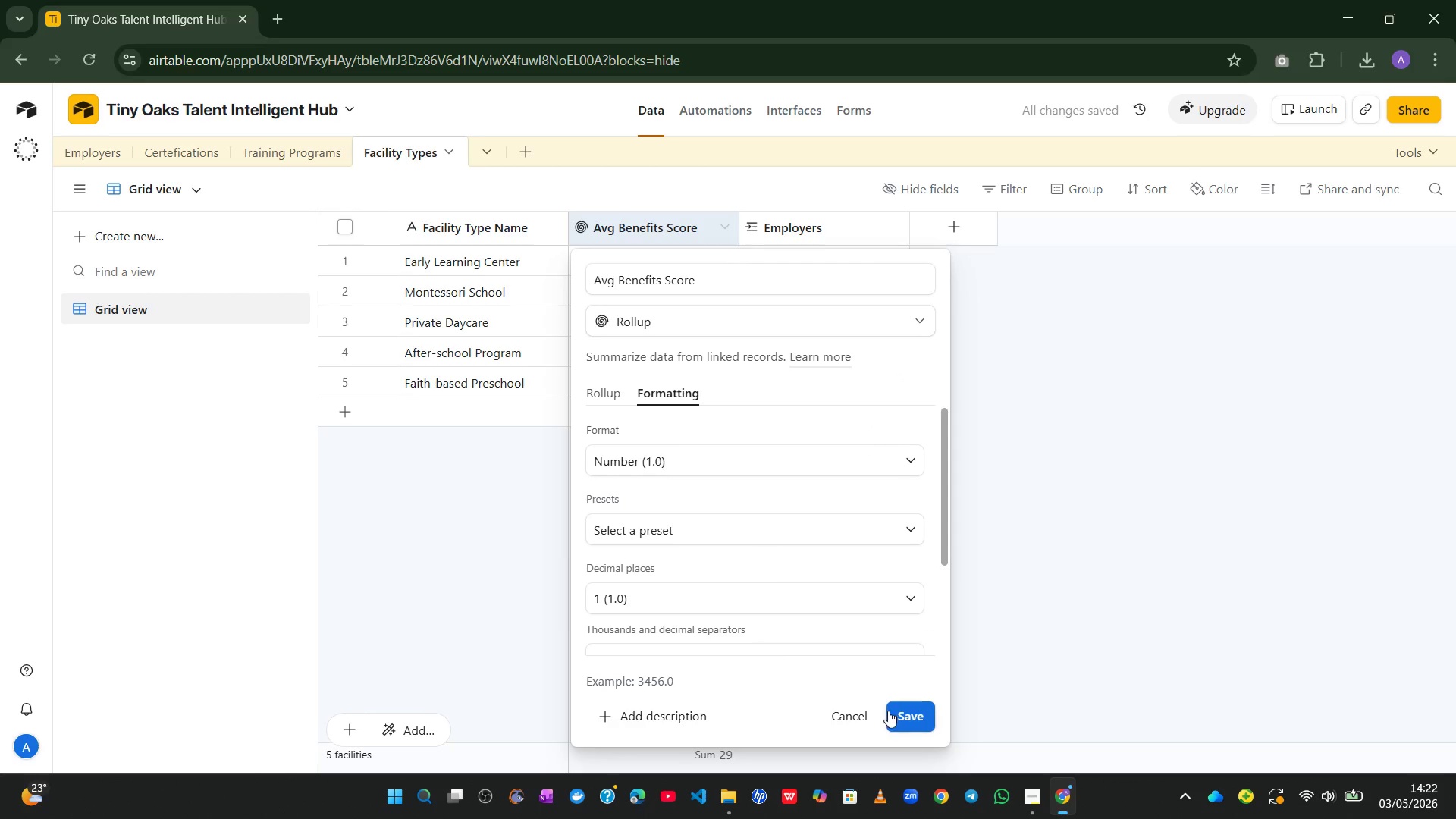 
left_click([896, 717])
 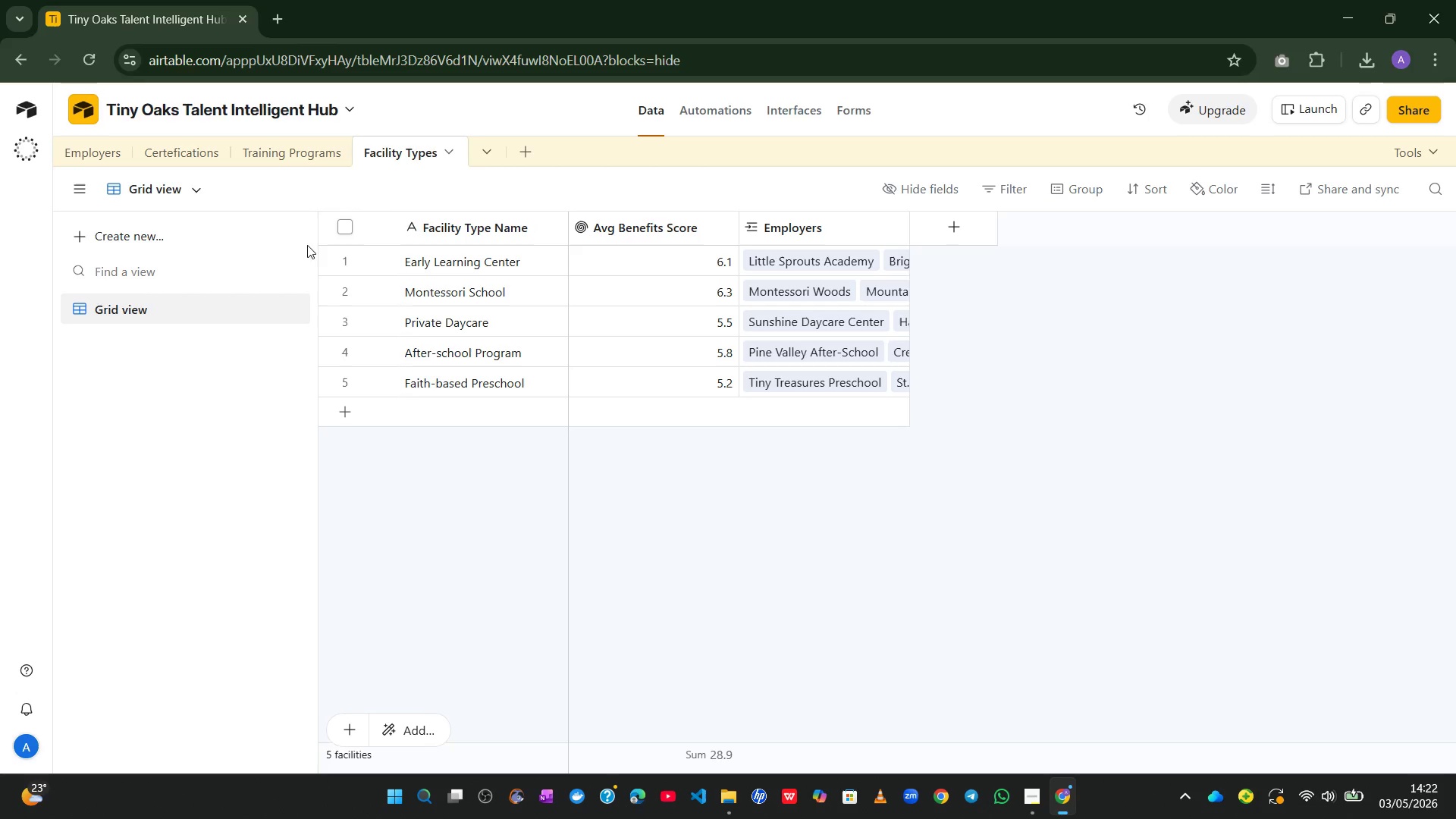 
wait(28.12)
 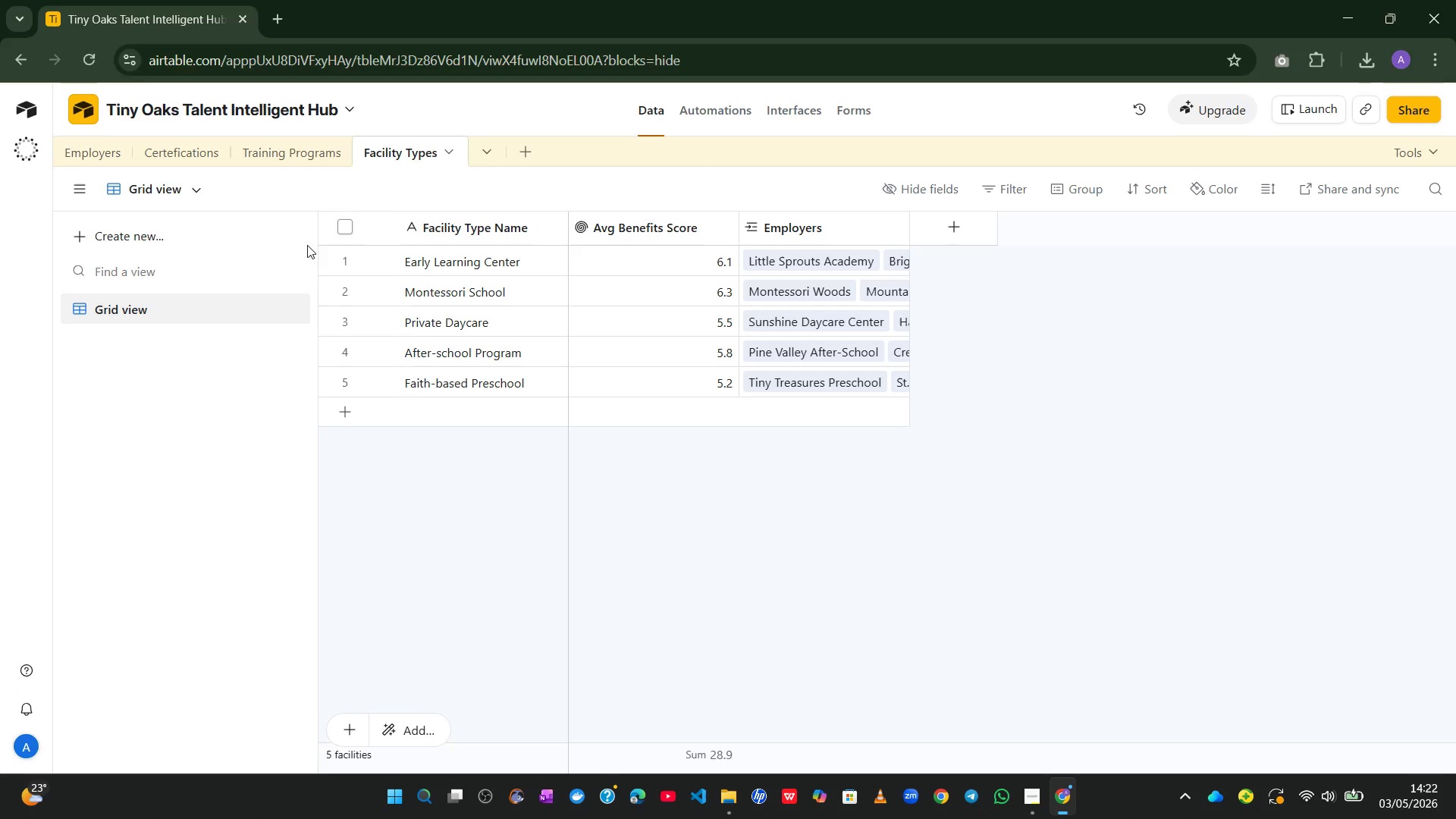 
left_click([105, 158])
 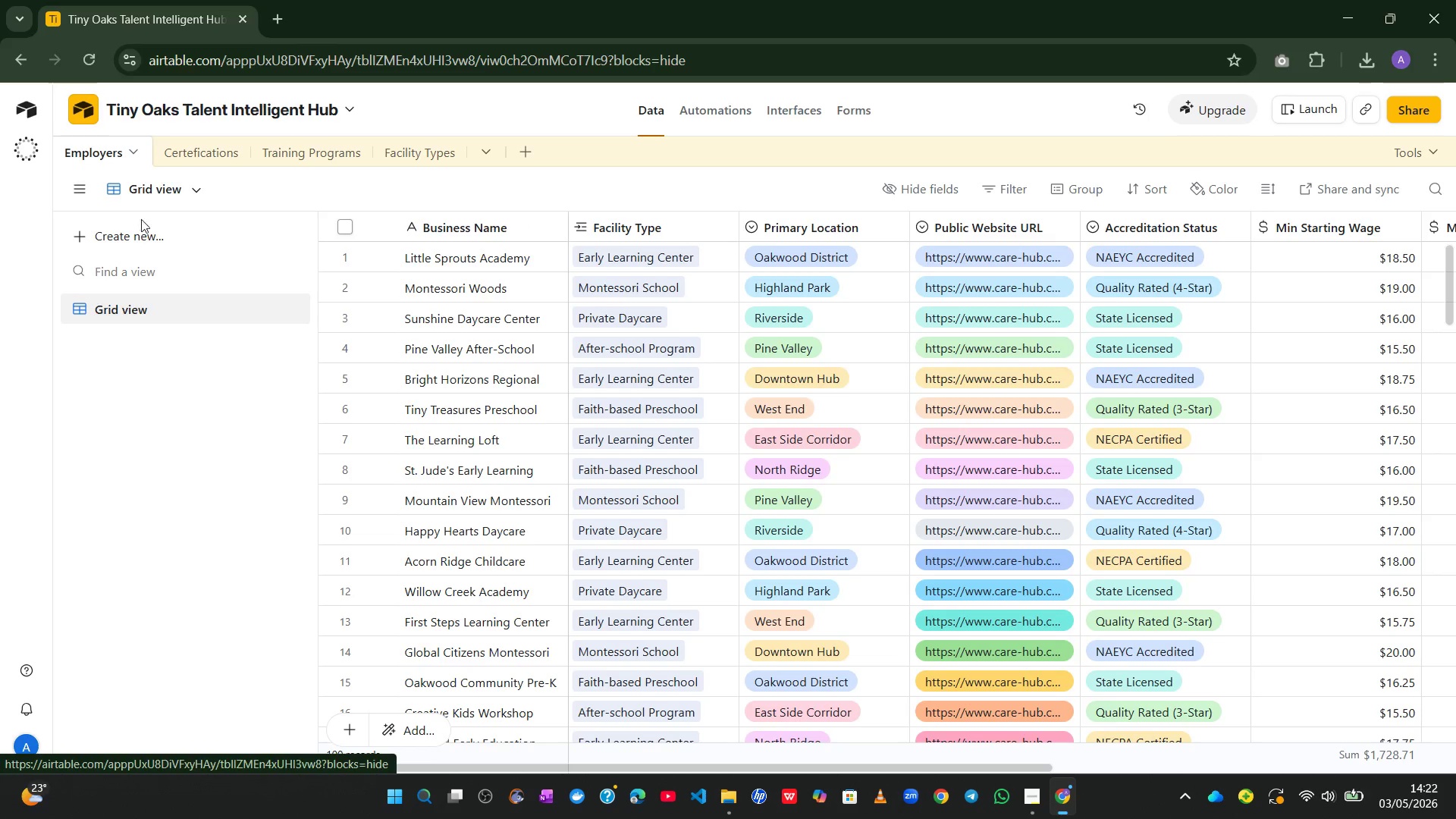 
mouse_move([162, 256])
 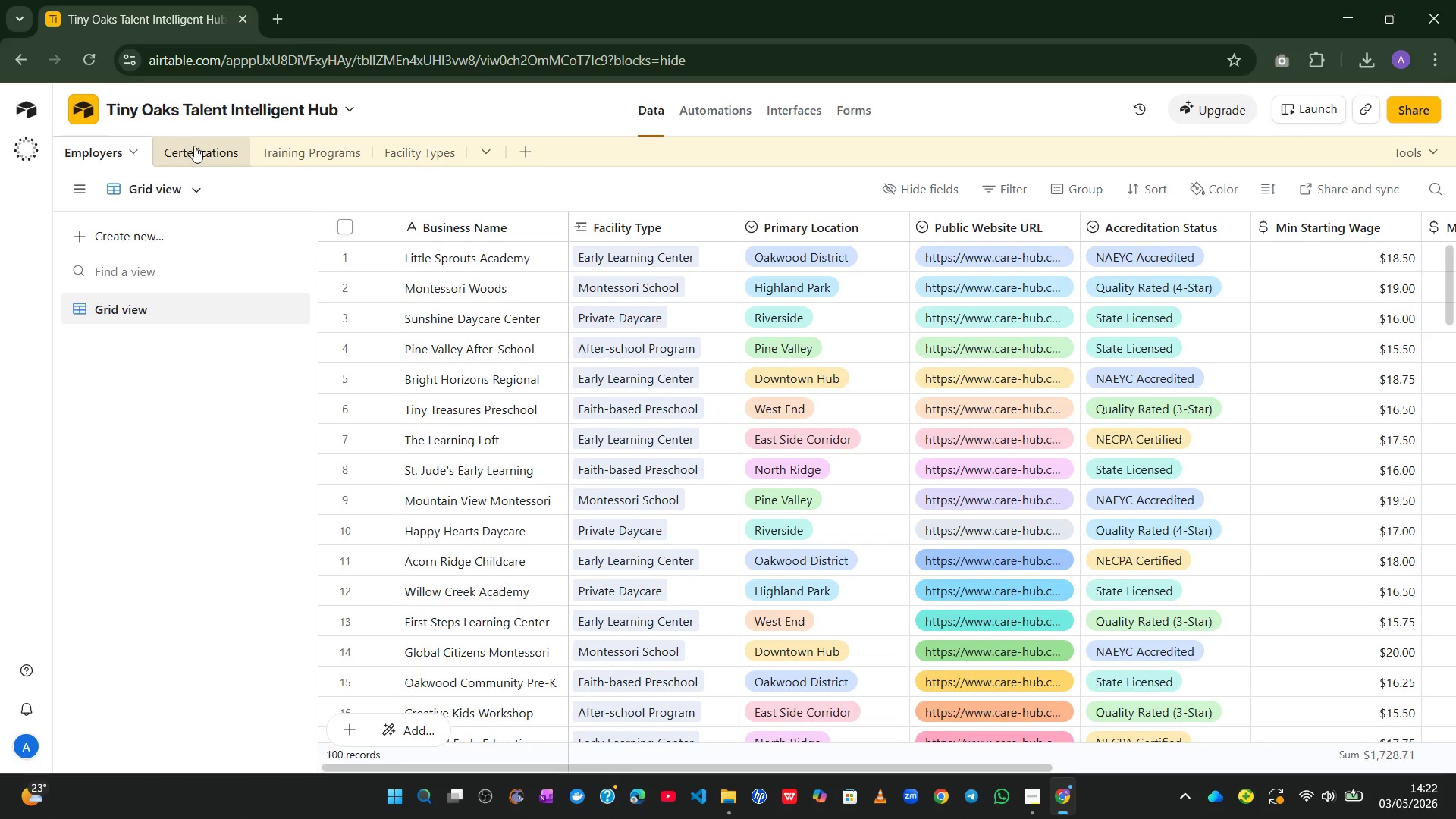 
left_click([193, 145])
 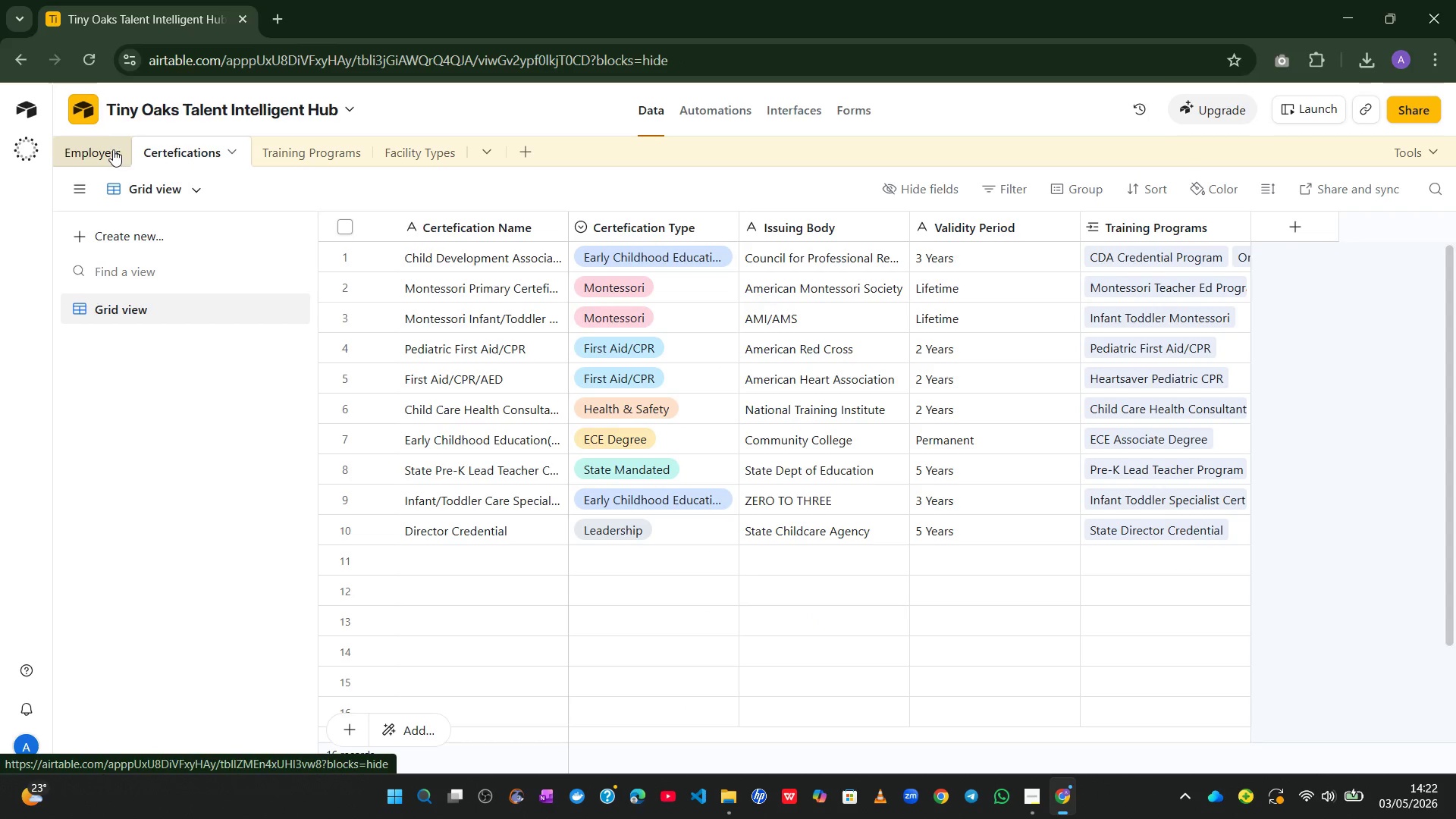 
left_click([112, 148])
 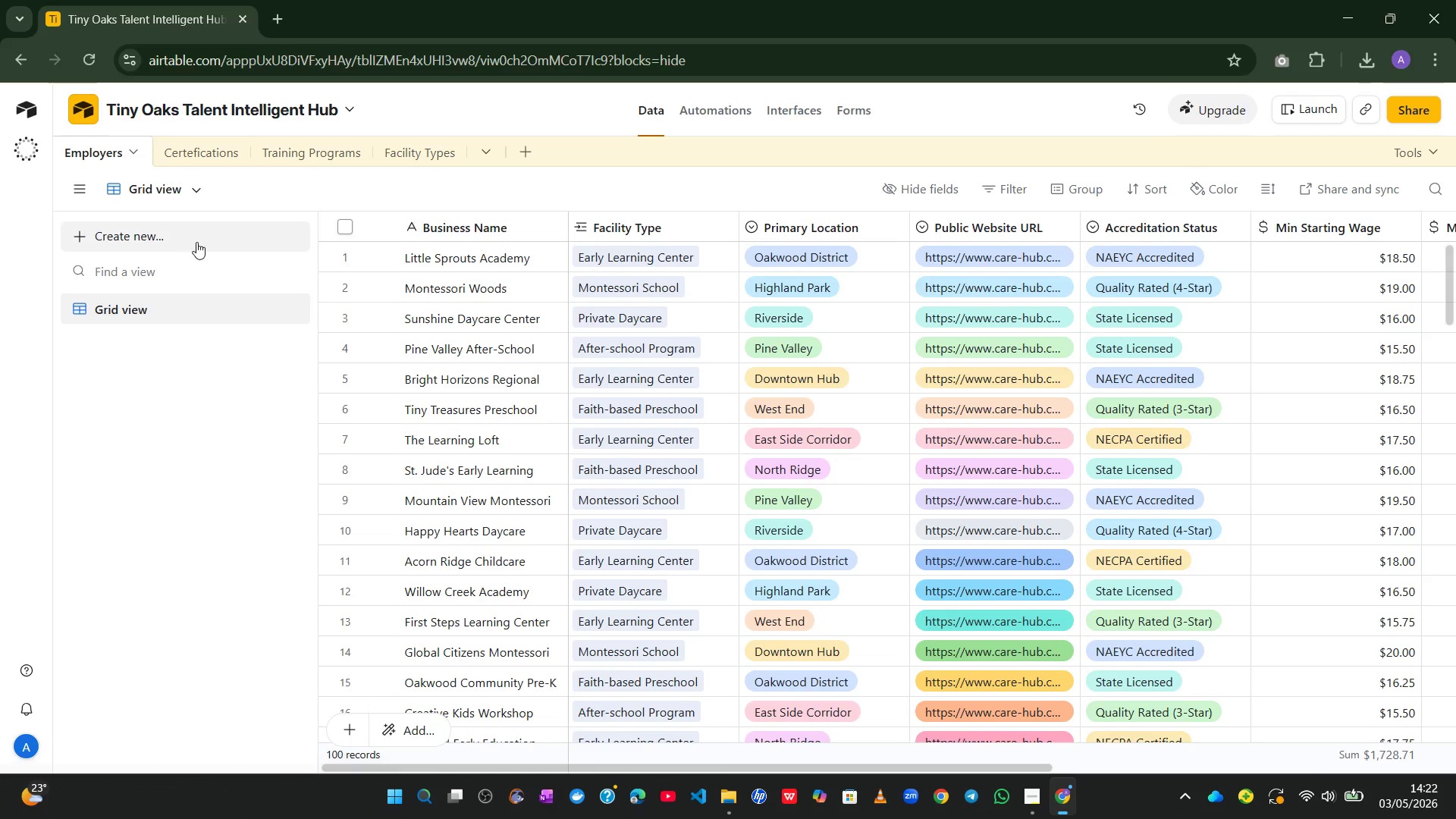 
left_click([193, 230])
 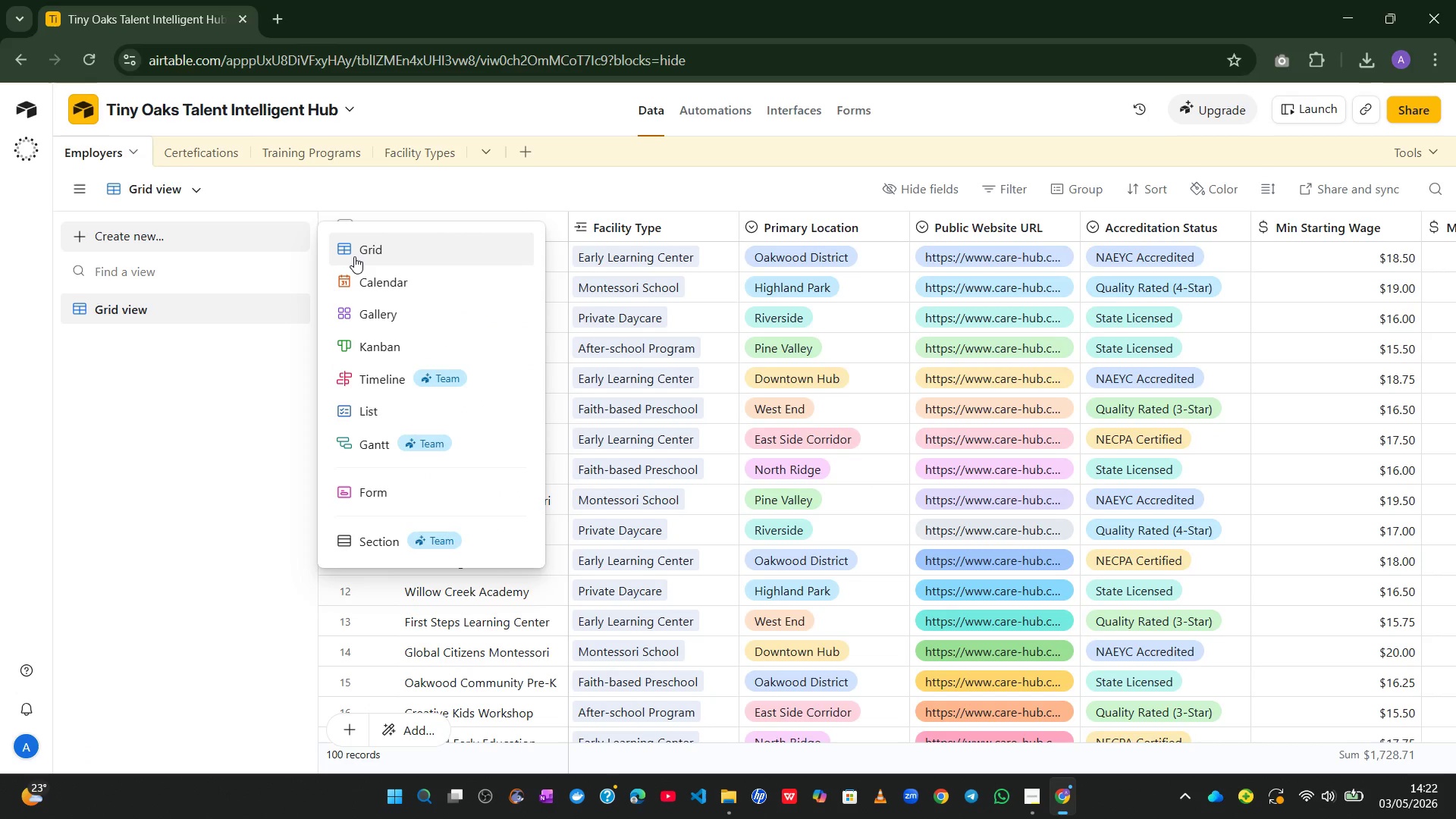 
left_click([354, 256])
 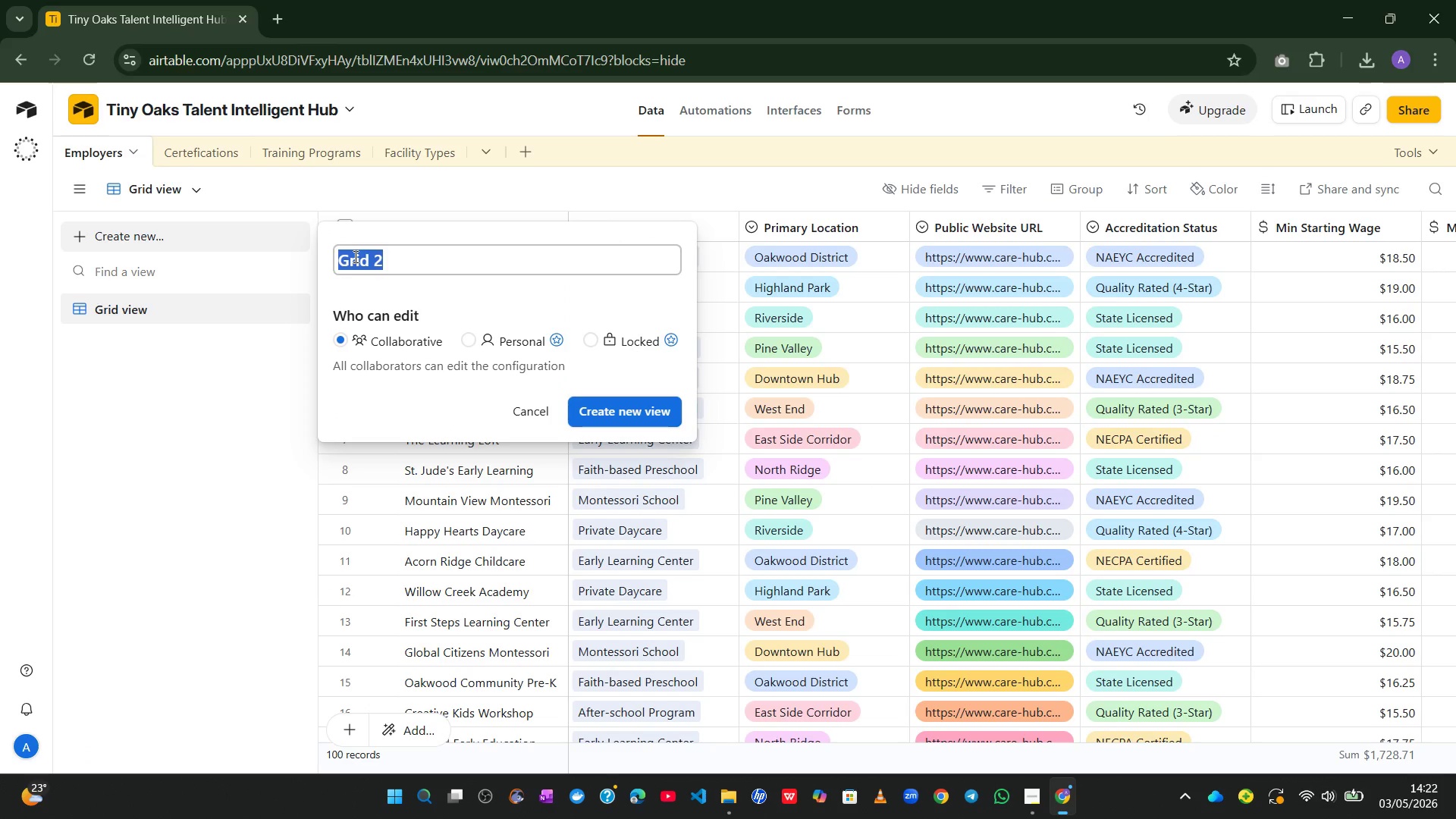 
type(Com[)
key(Backspace)
type(pet)
 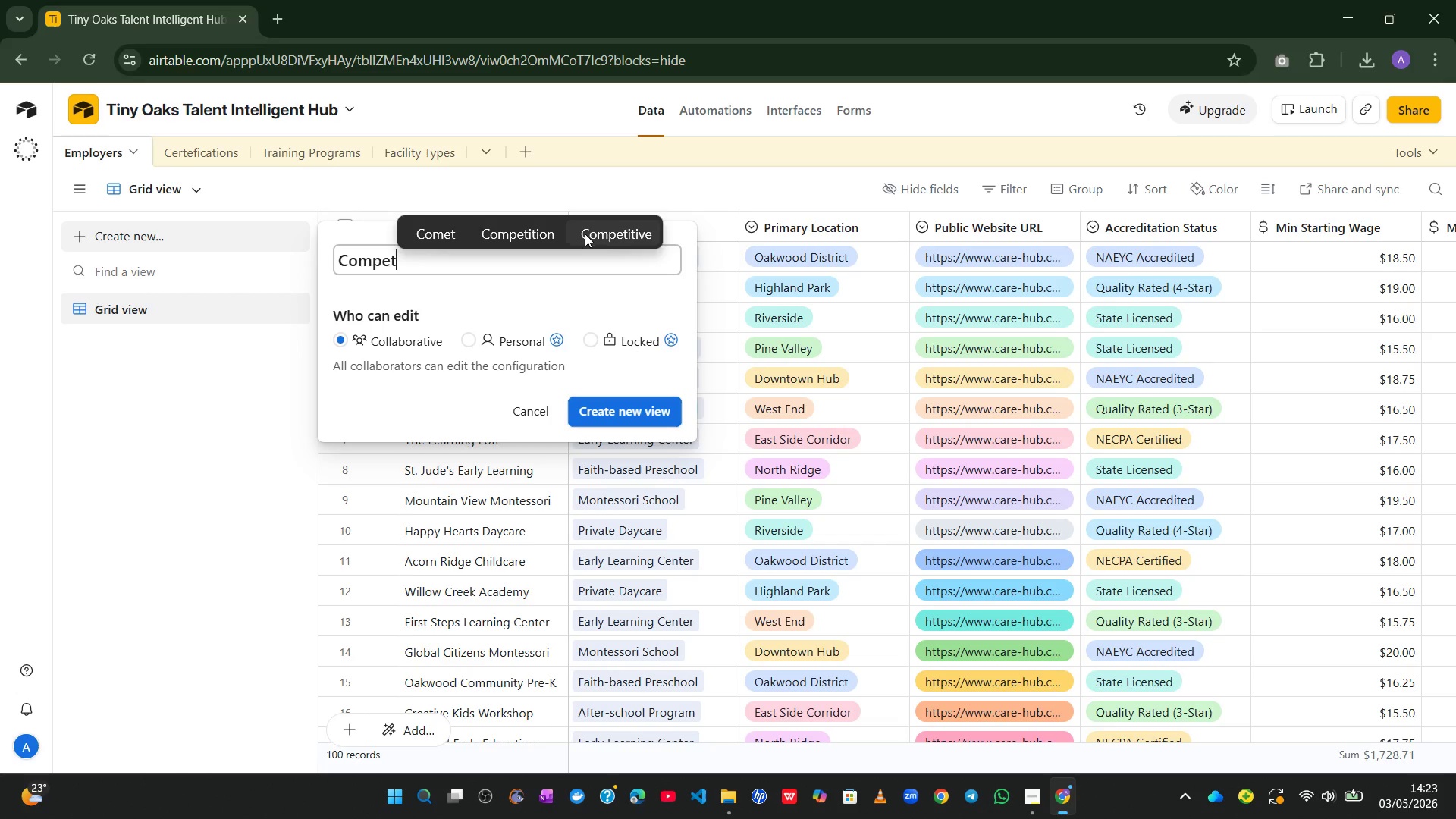 
left_click([606, 234])
 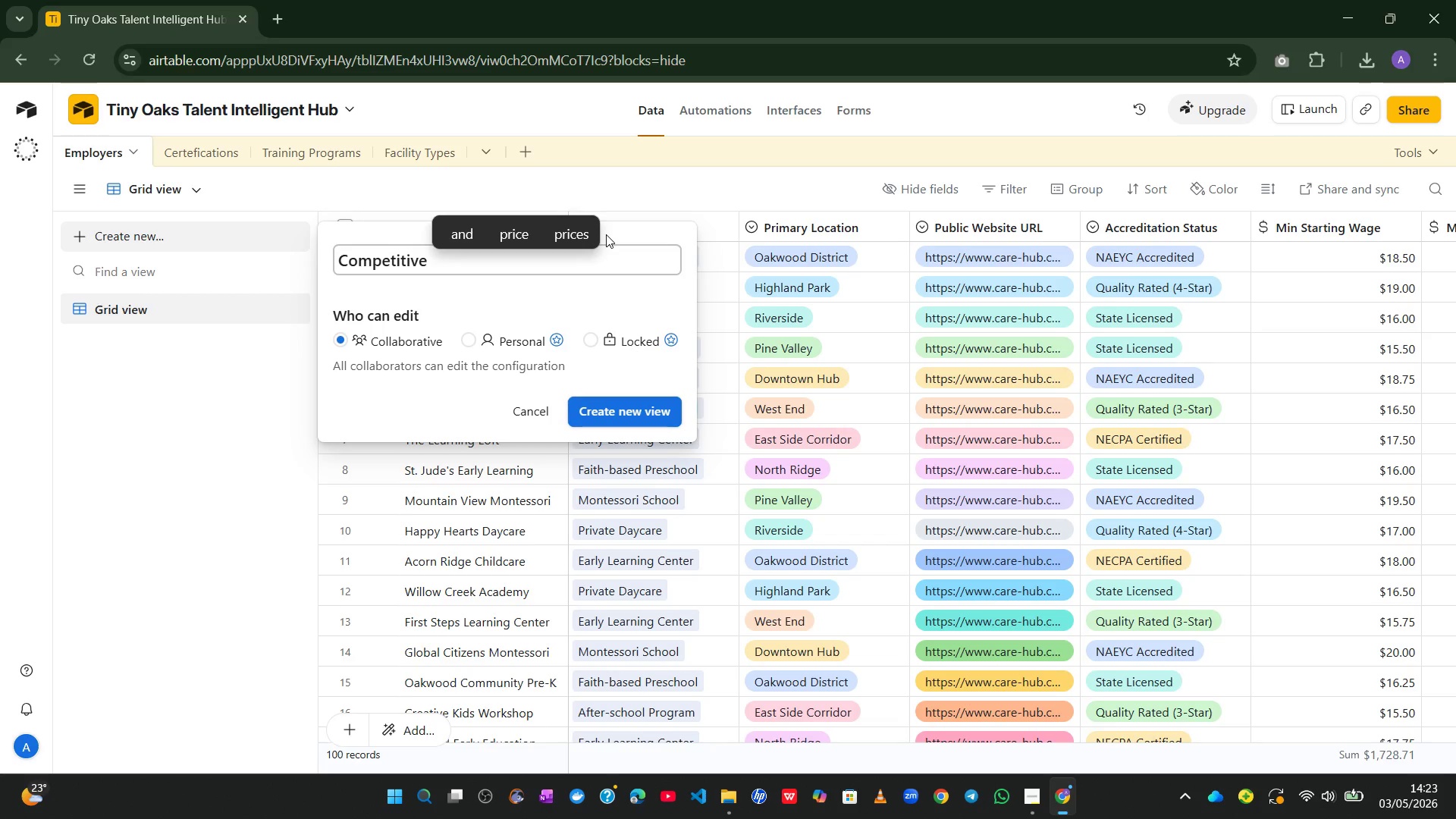 
type(Lands)
 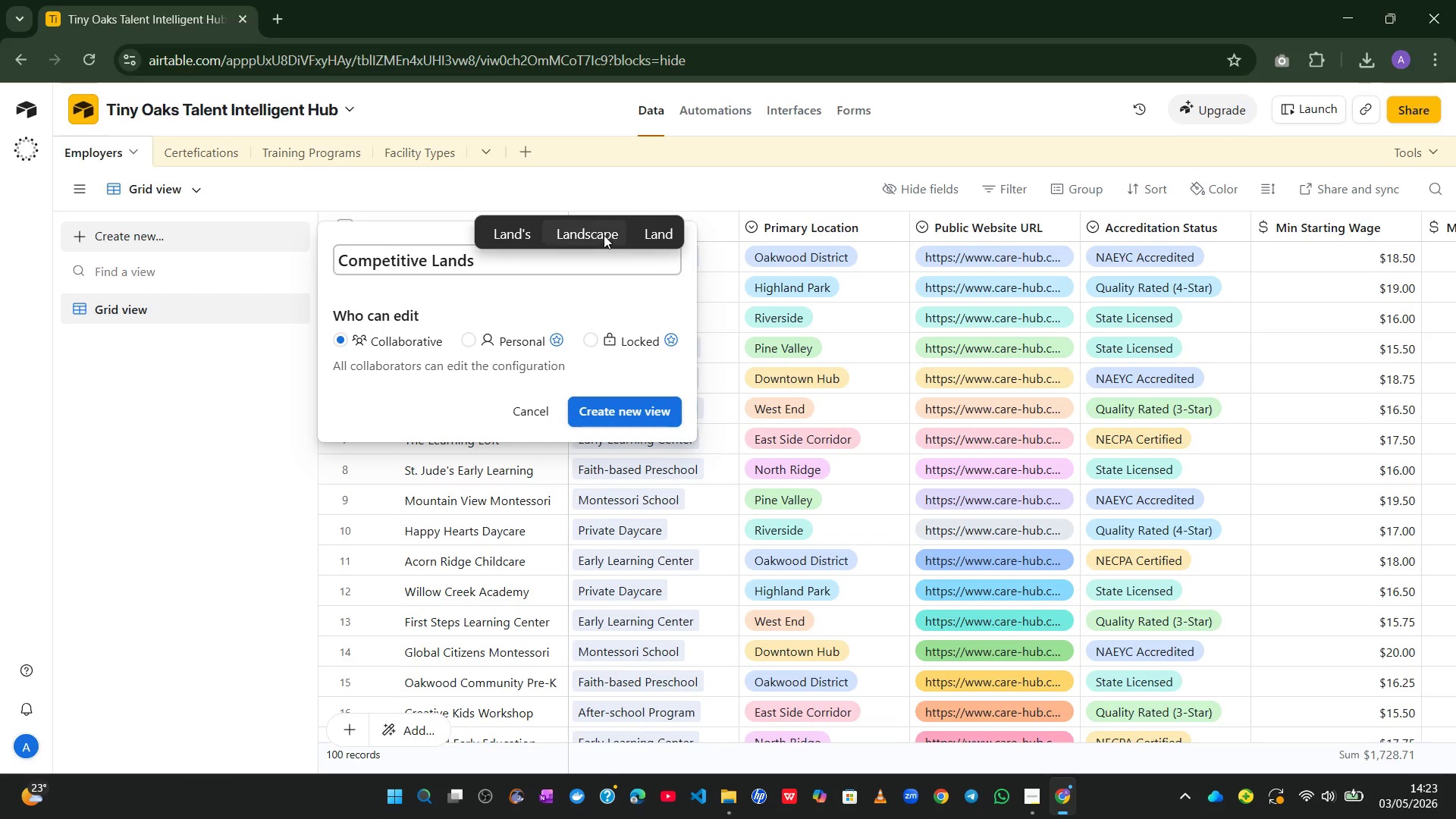 
left_click([604, 235])
 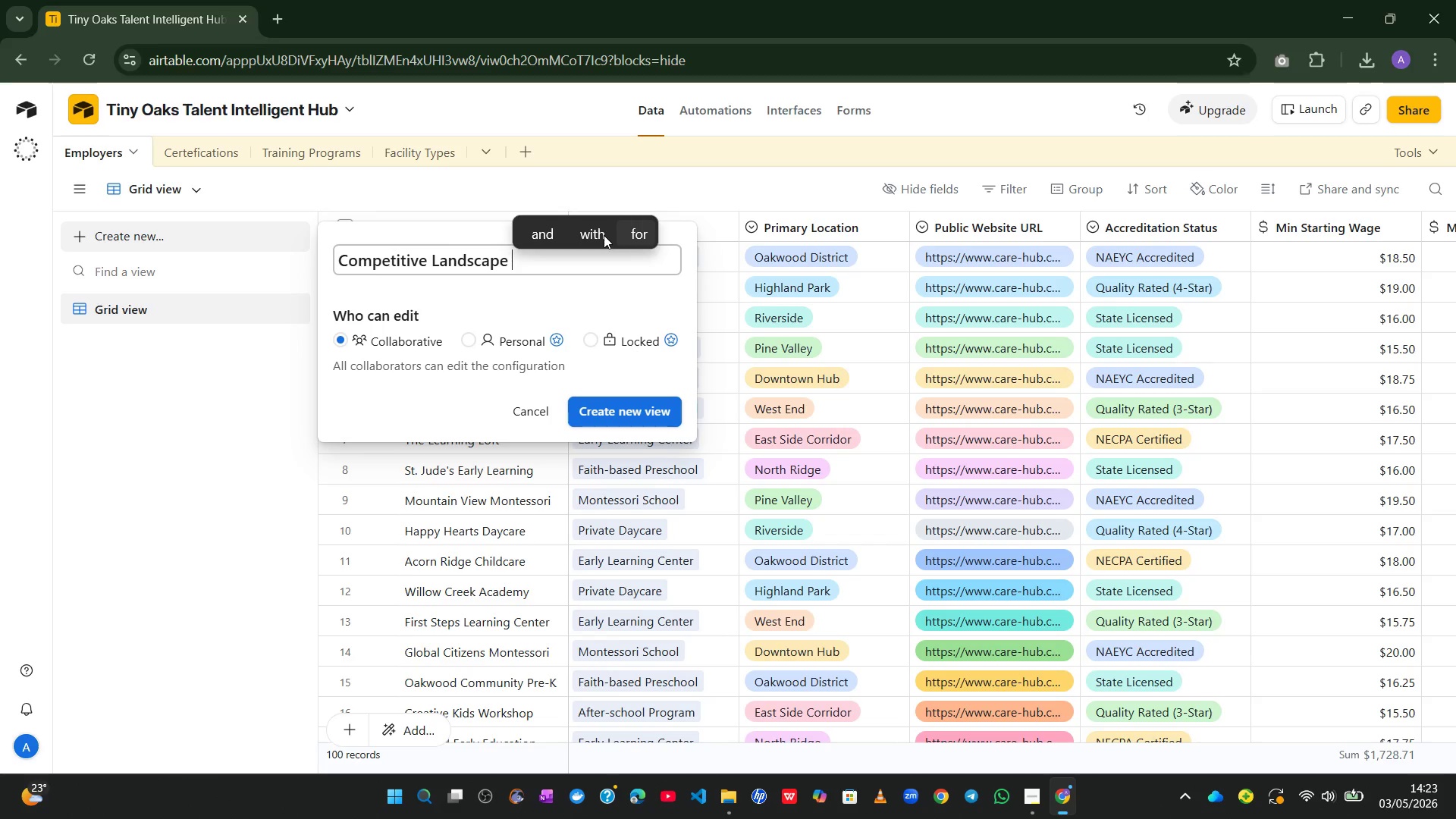 
key(Backspace)
 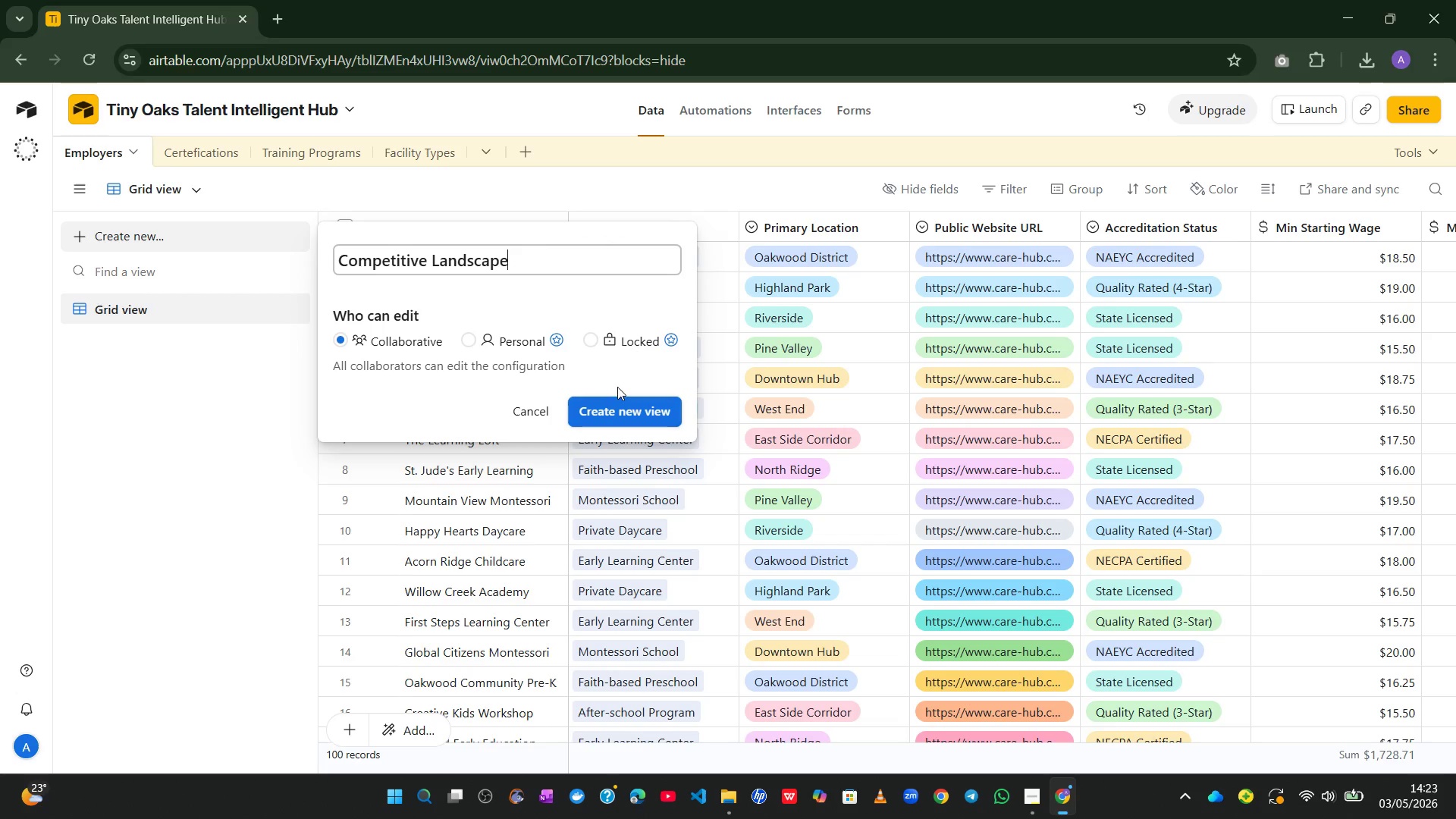 
left_click([622, 404])
 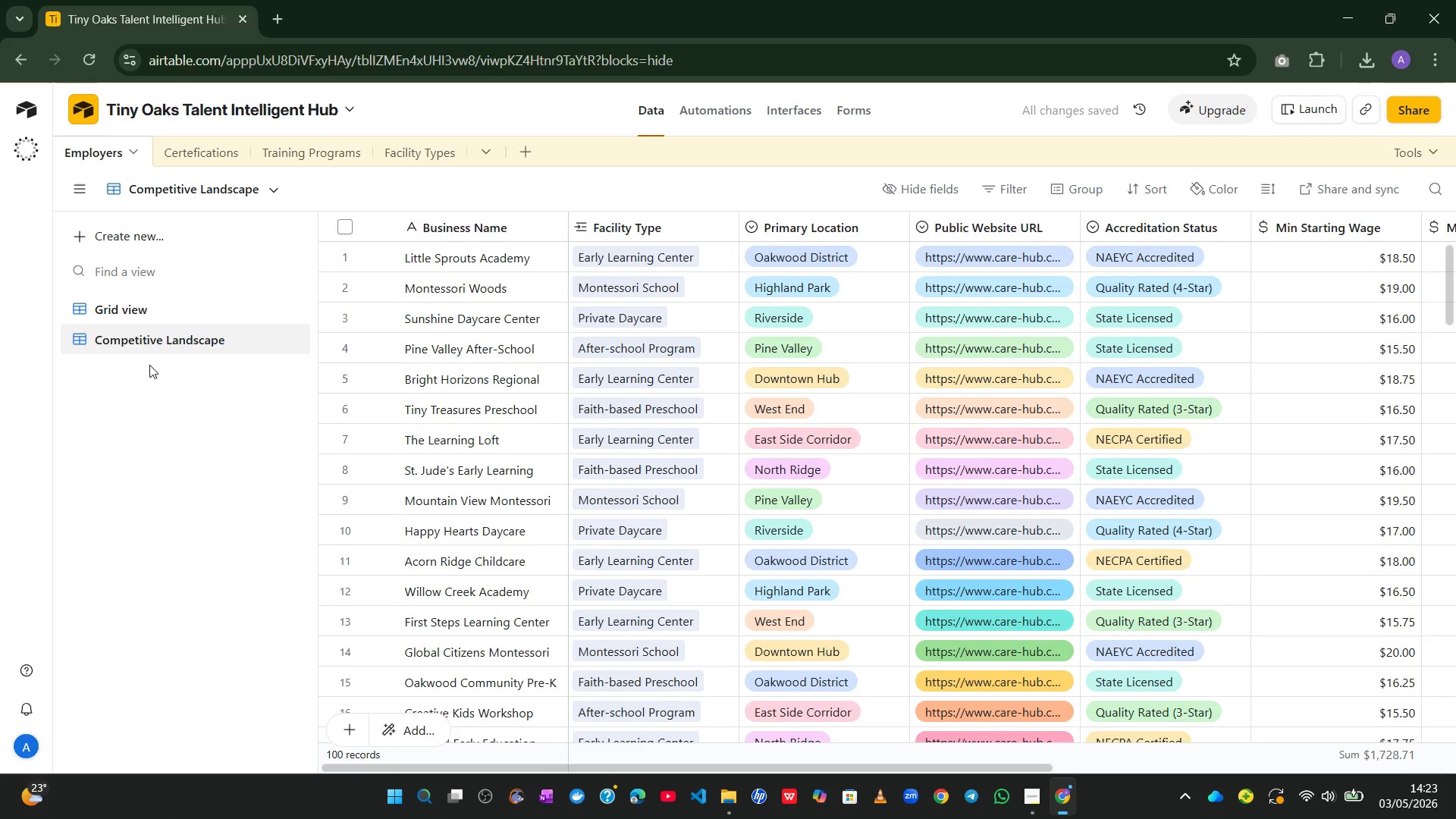 
wait(11.05)
 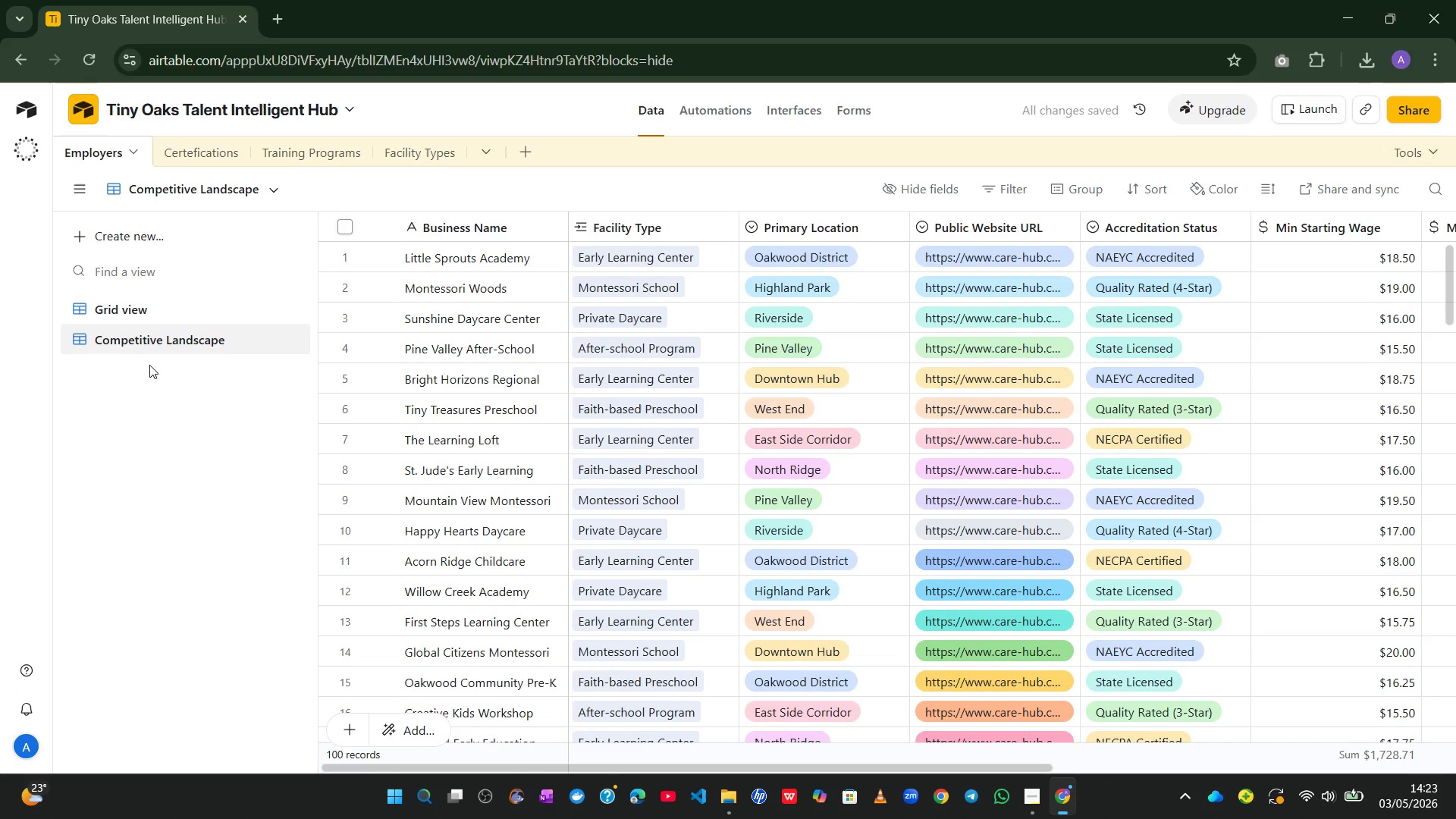 
left_click([169, 237])
 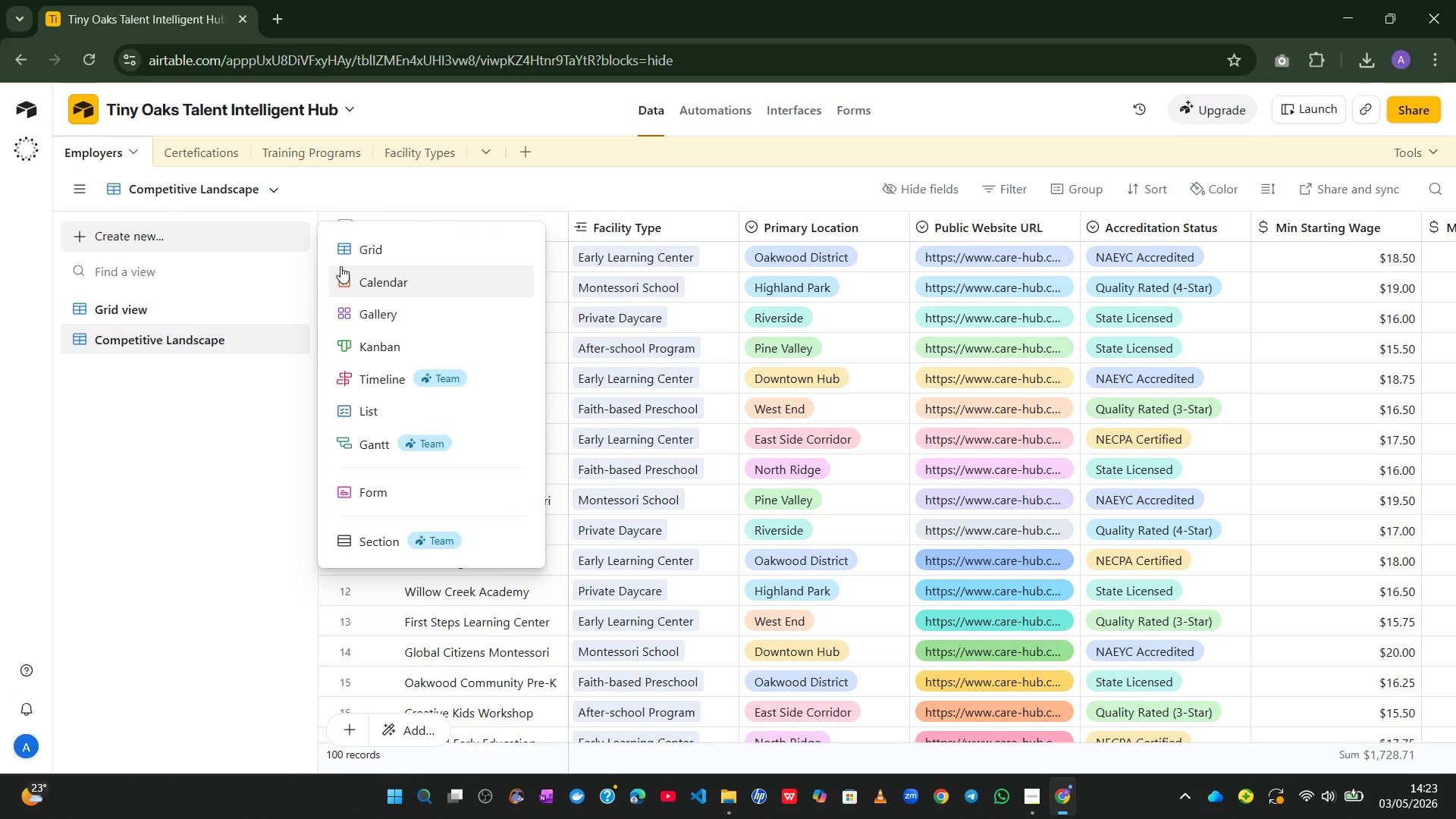 
left_click([378, 316])
 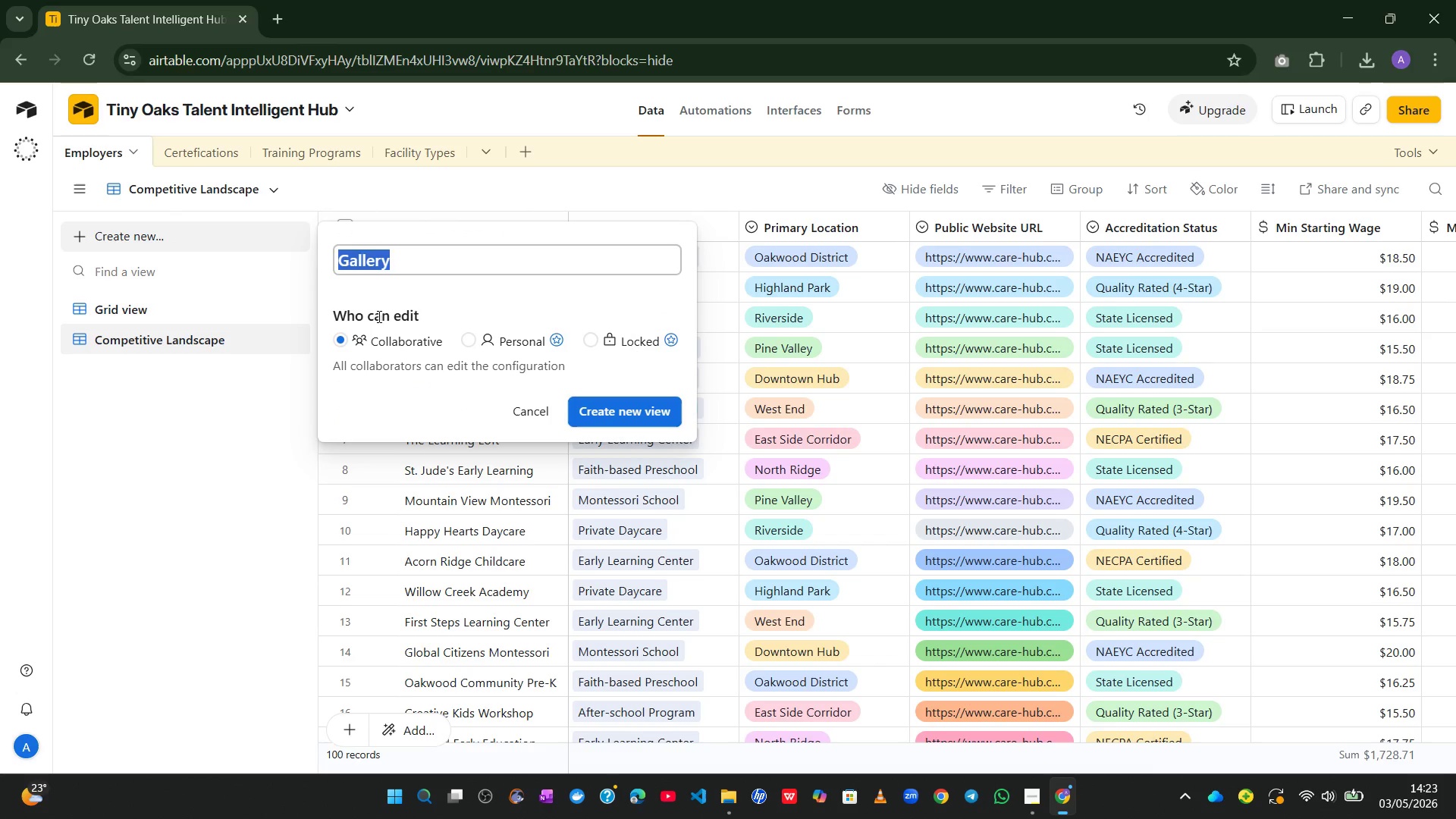 
type(Trainig)
 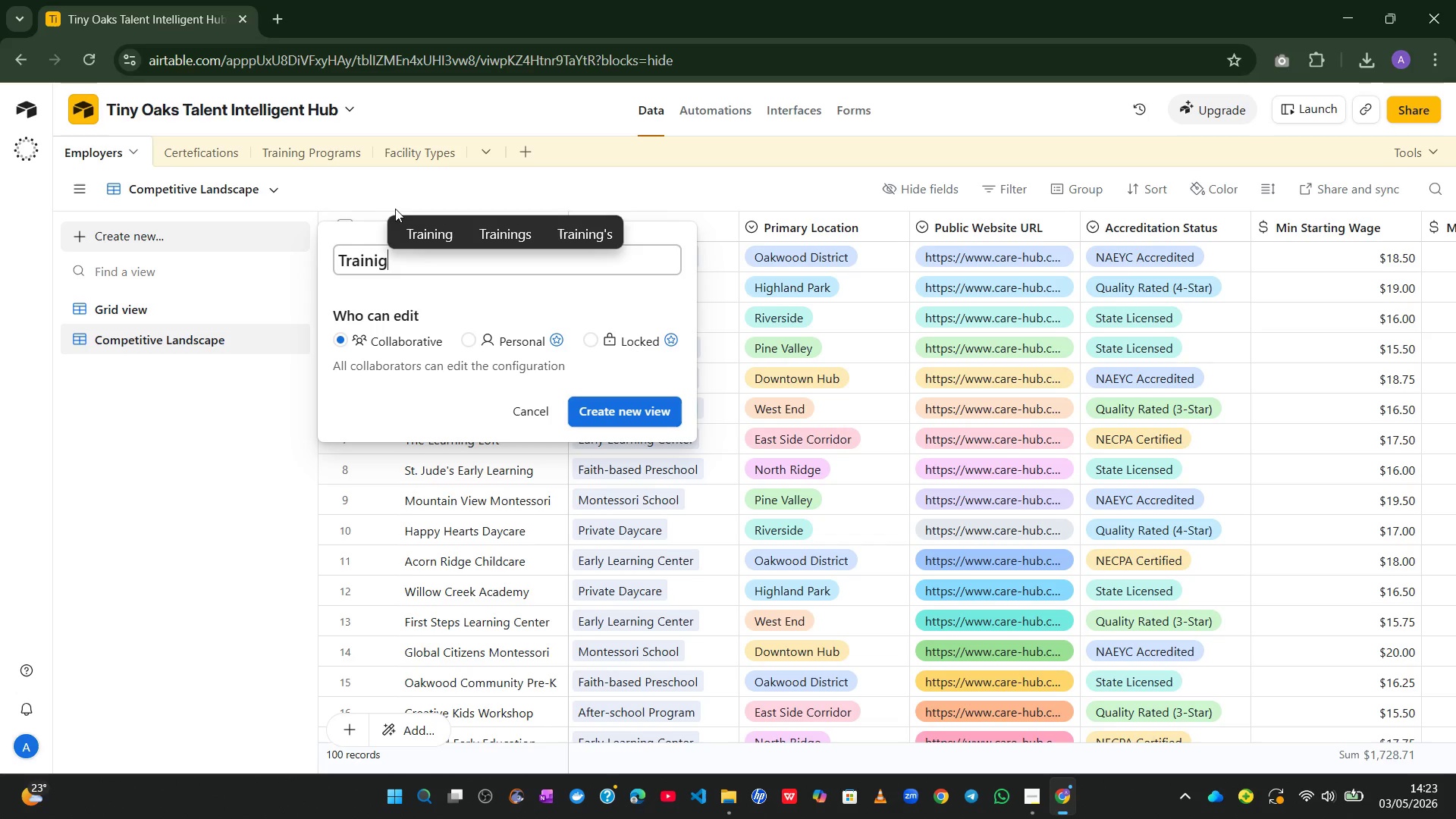 
left_click([417, 228])
 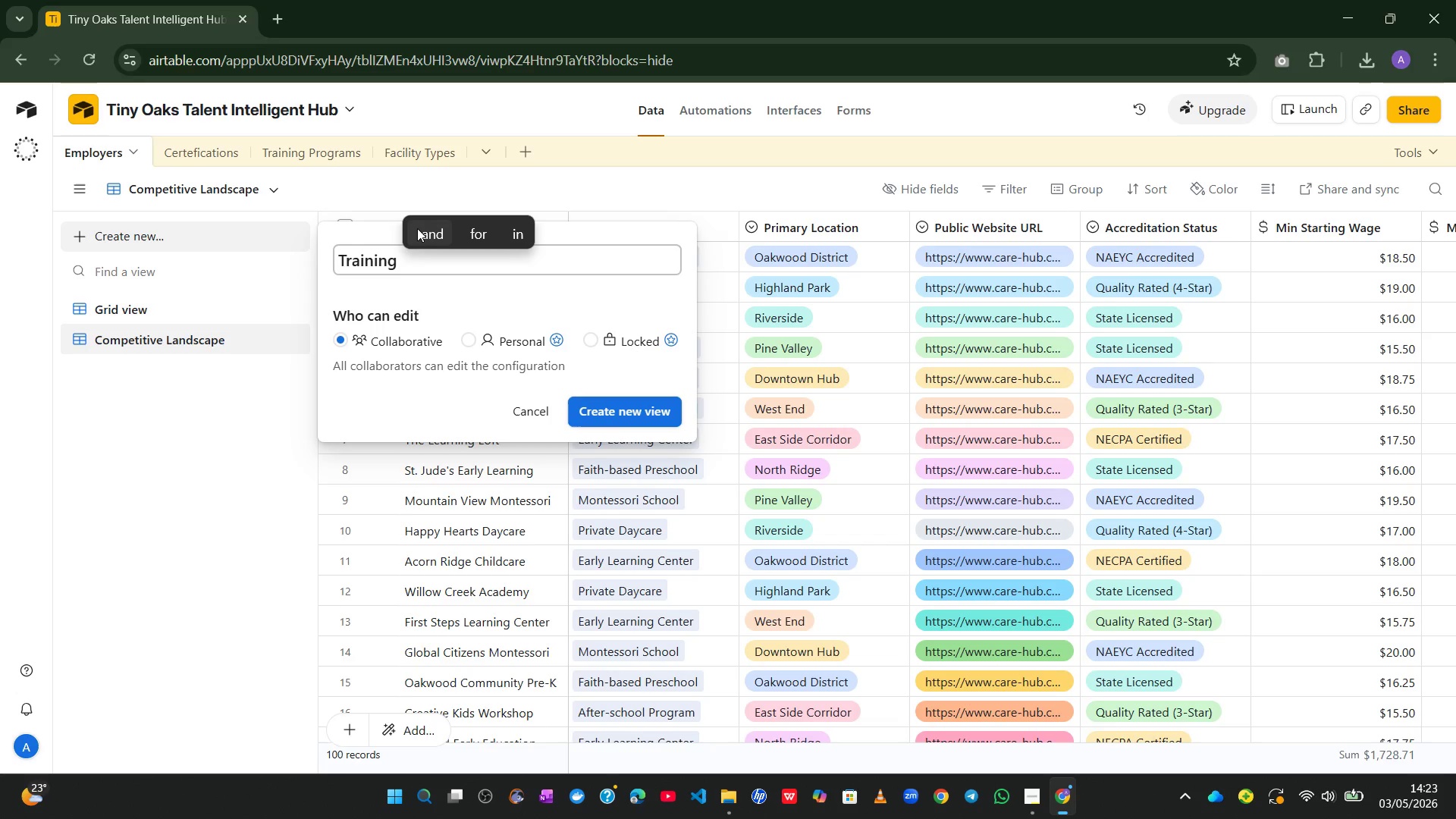 
type(Road)
 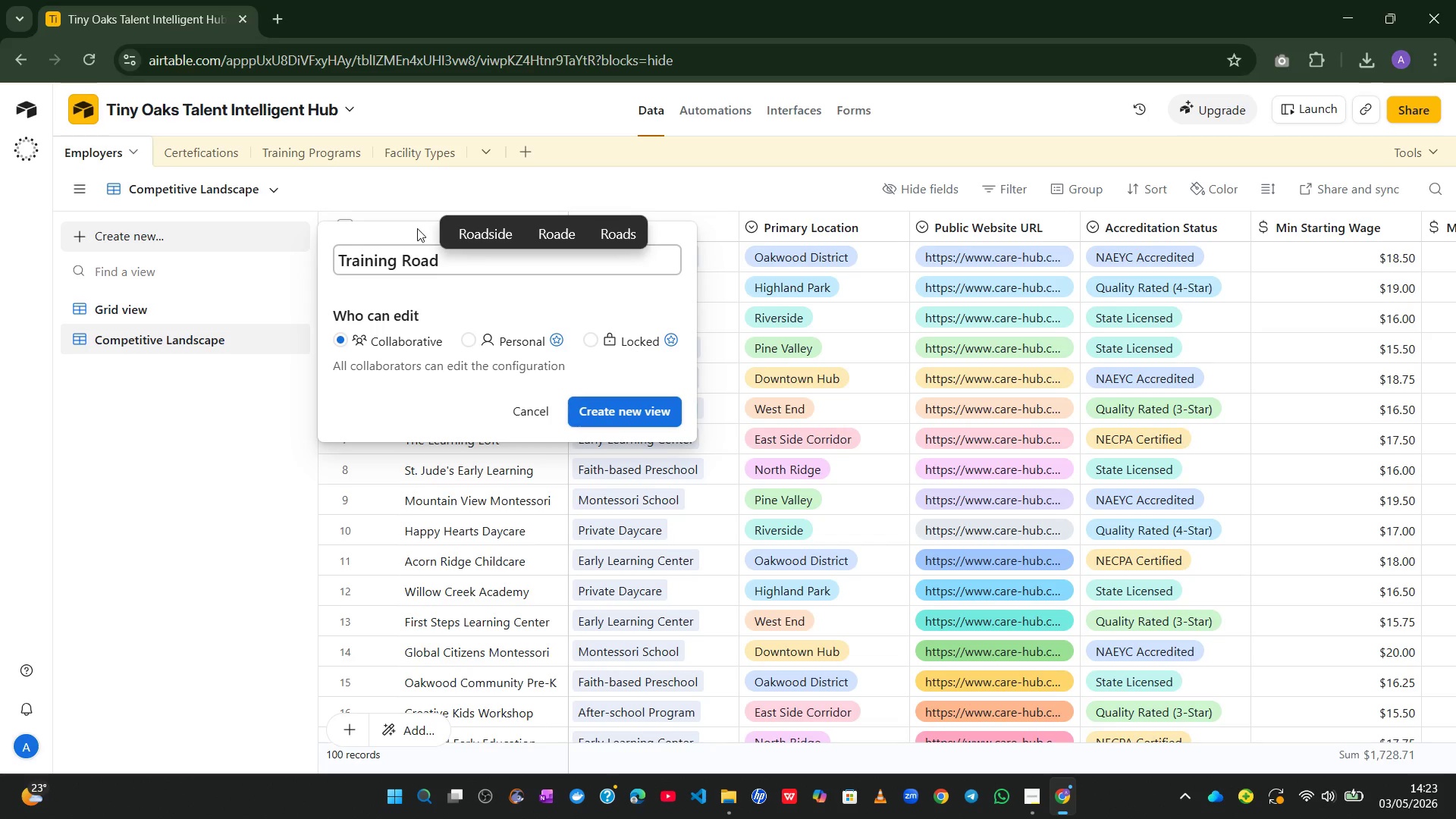 
wait(8.95)
 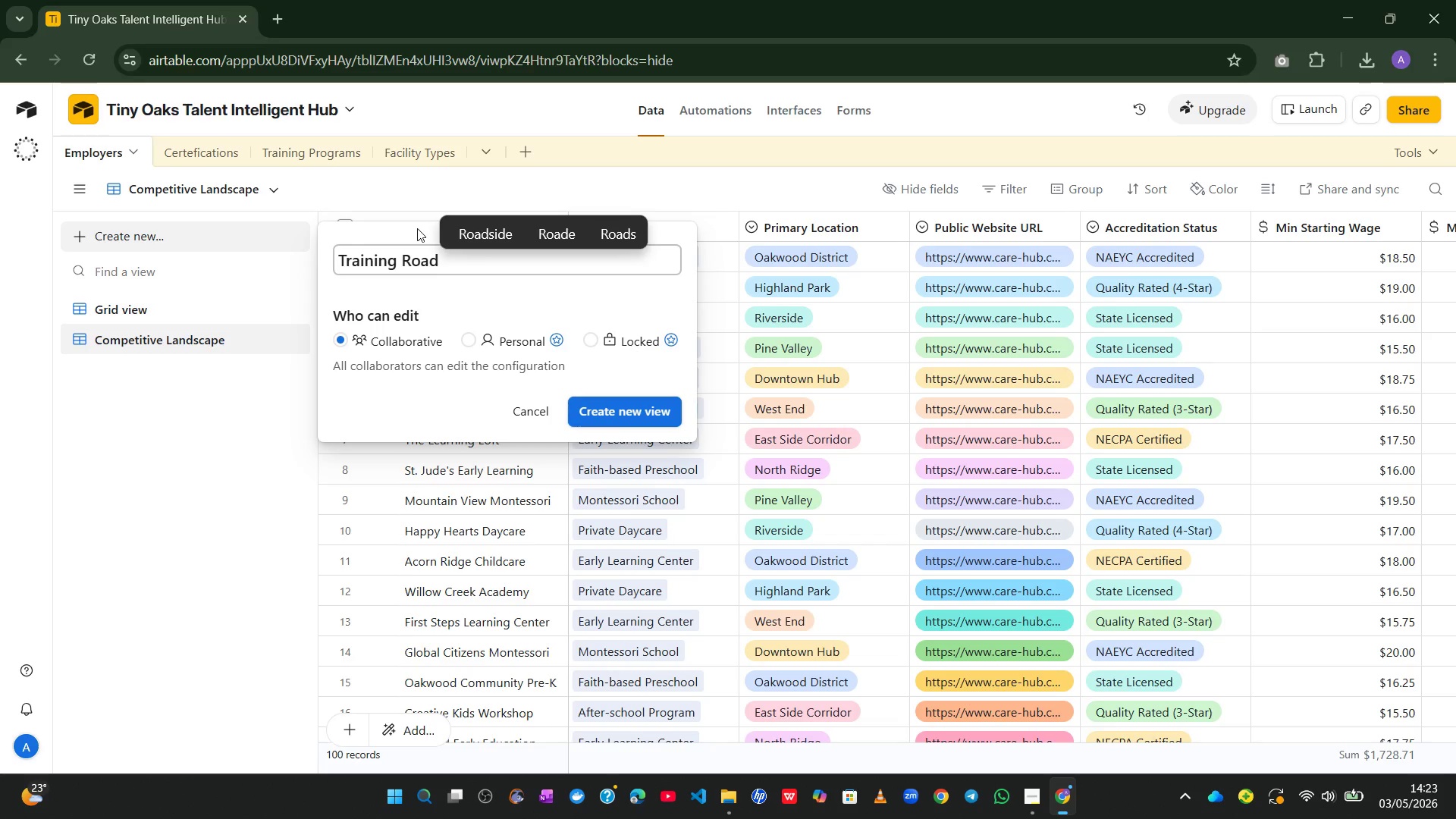 
type(map)
 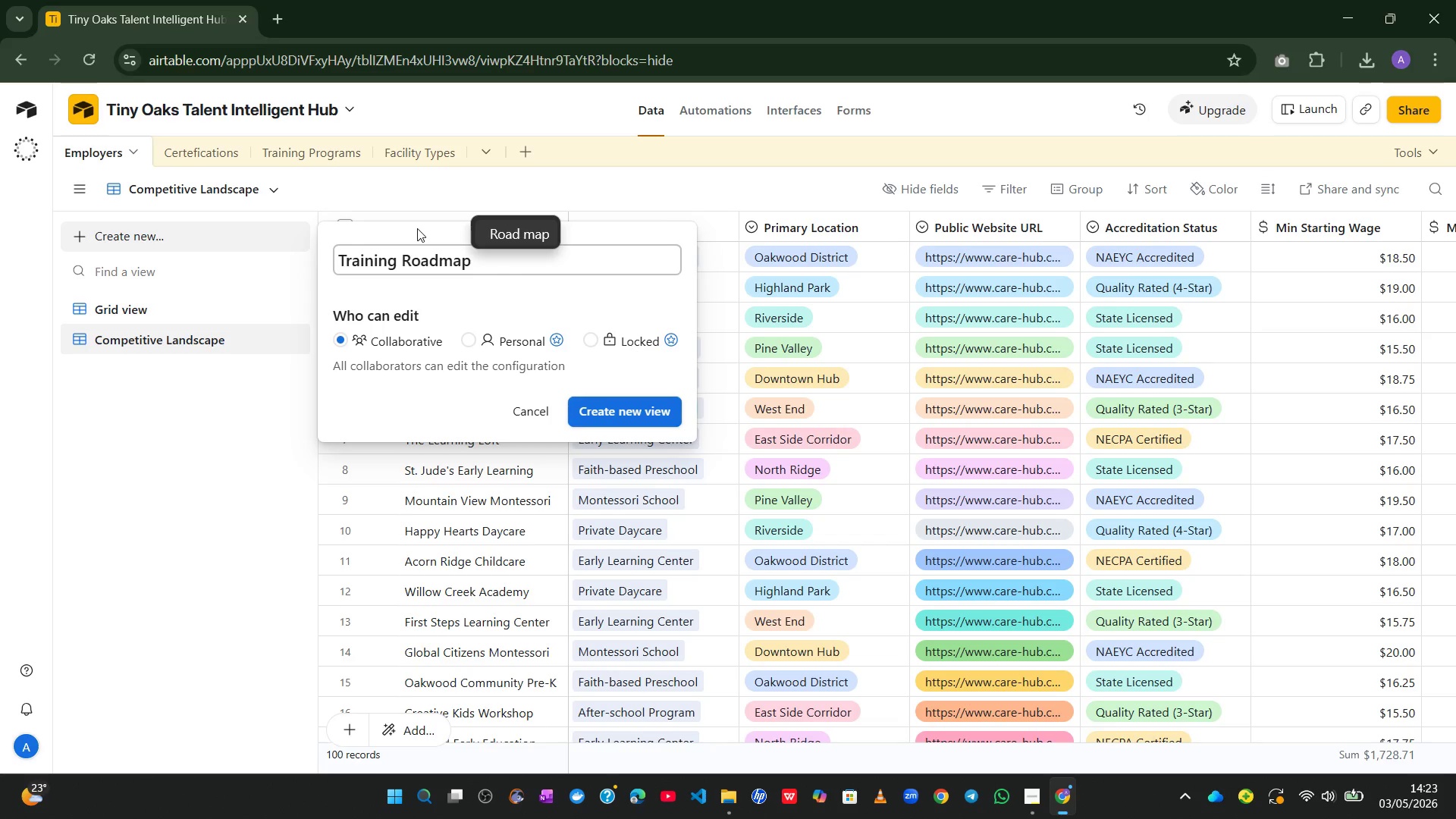 
key(Enter)
 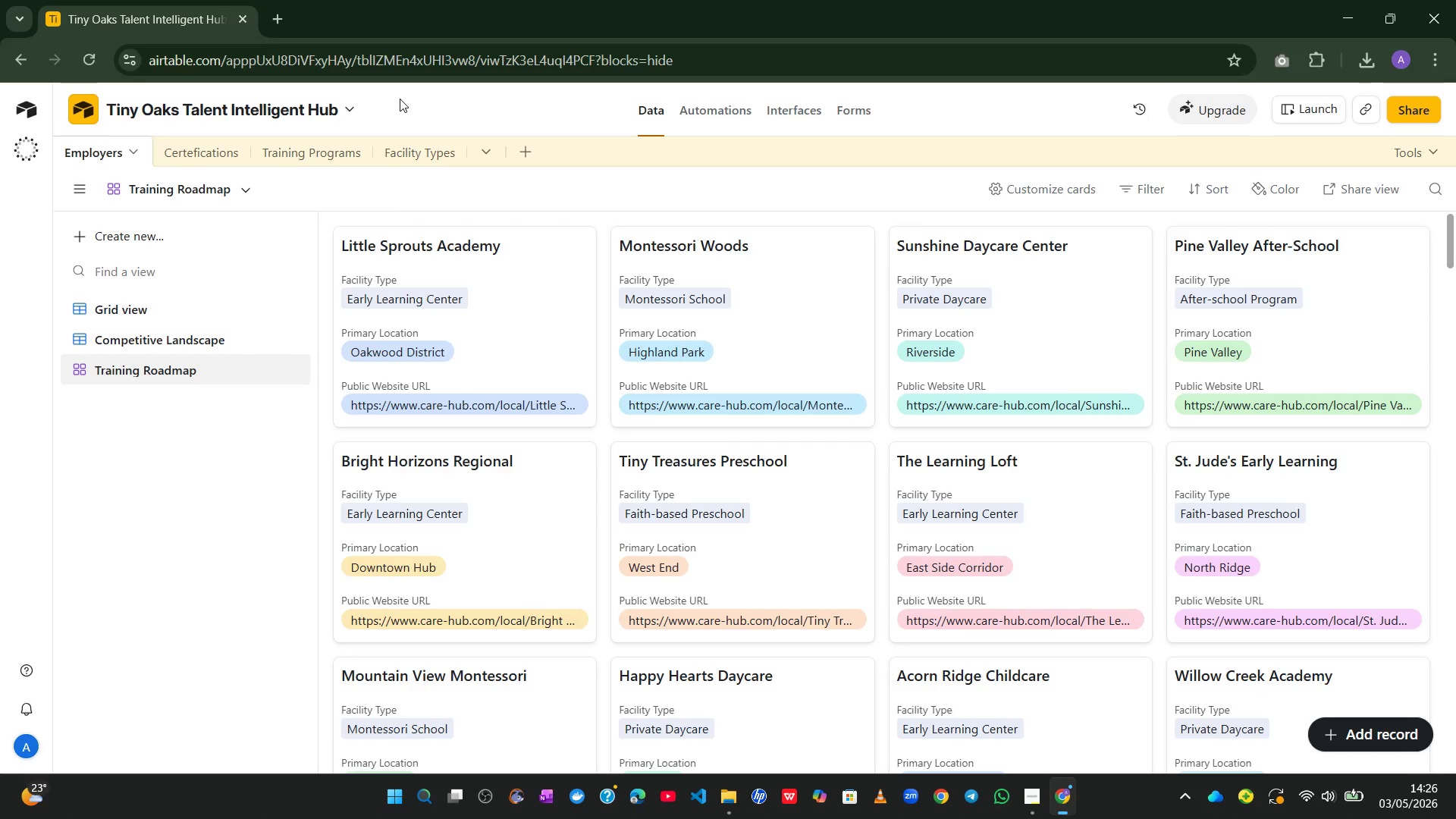 
wait(150.86)
 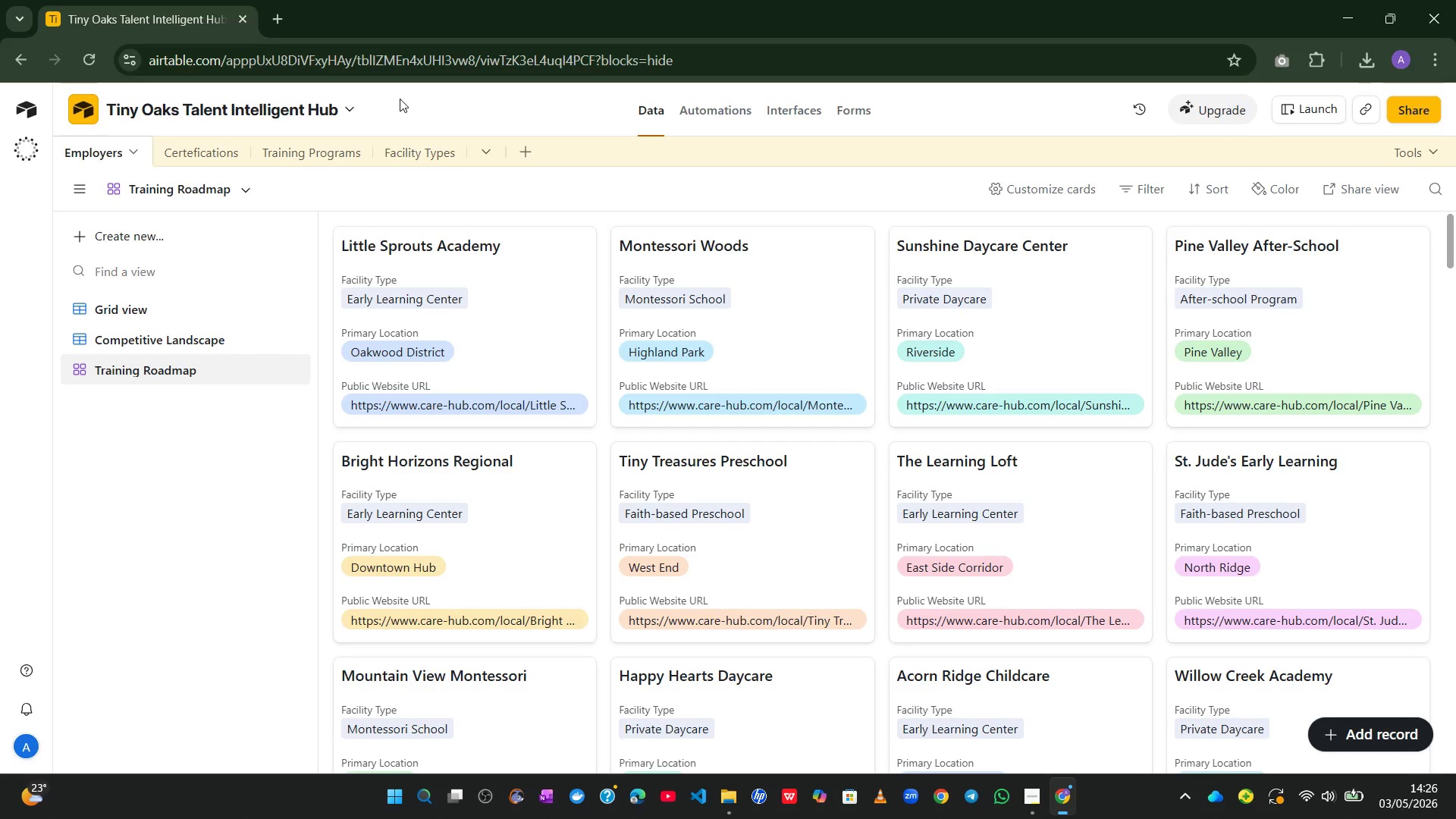 
left_click([1031, 790])